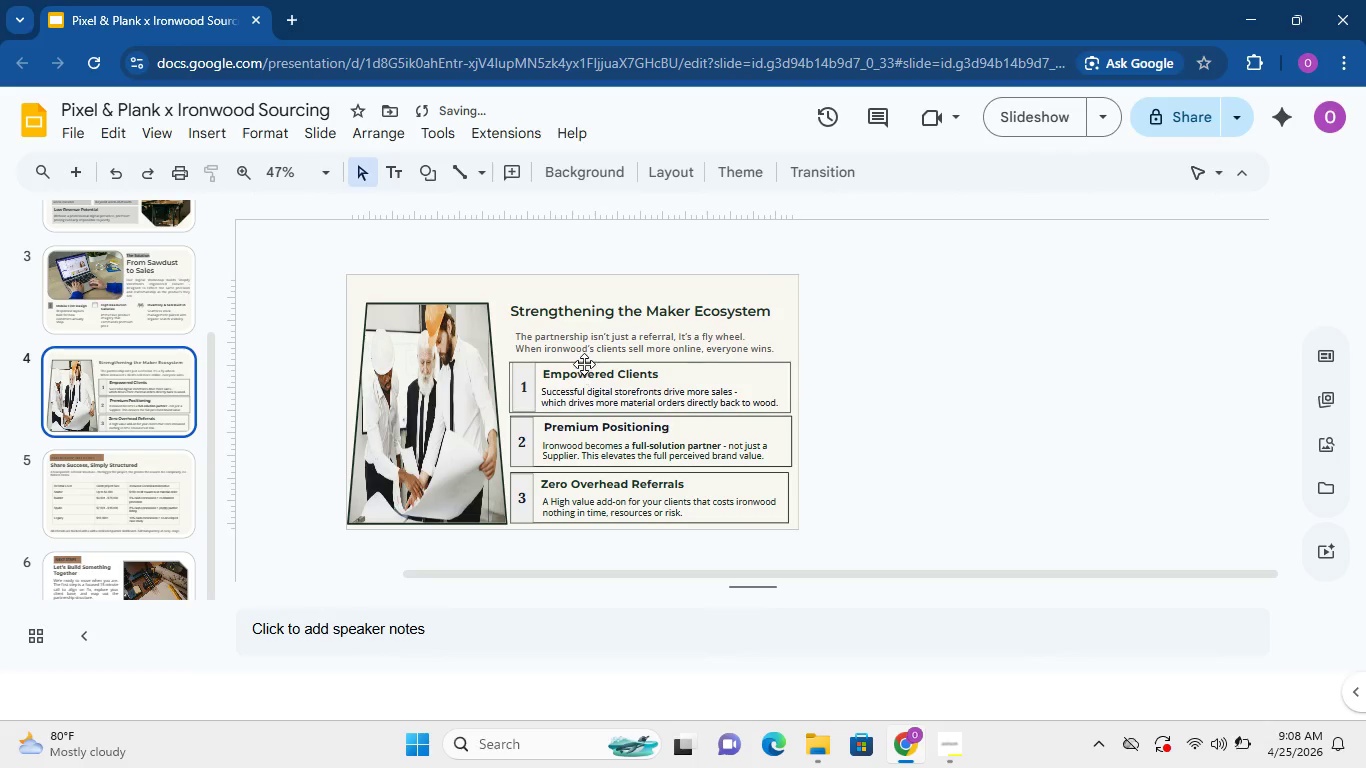 
left_click([588, 361])
 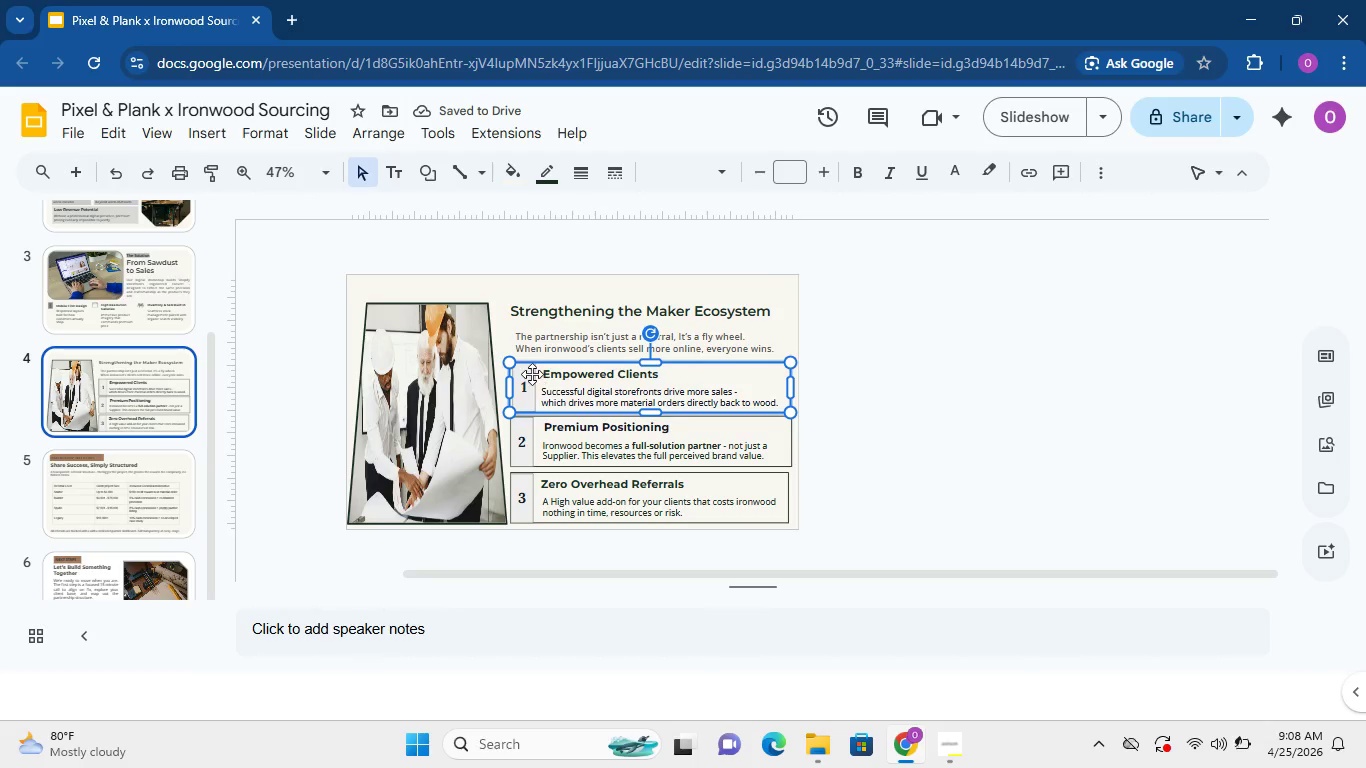 
hold_key(key=ControlLeft, duration=0.47)
left_click([532, 374])
 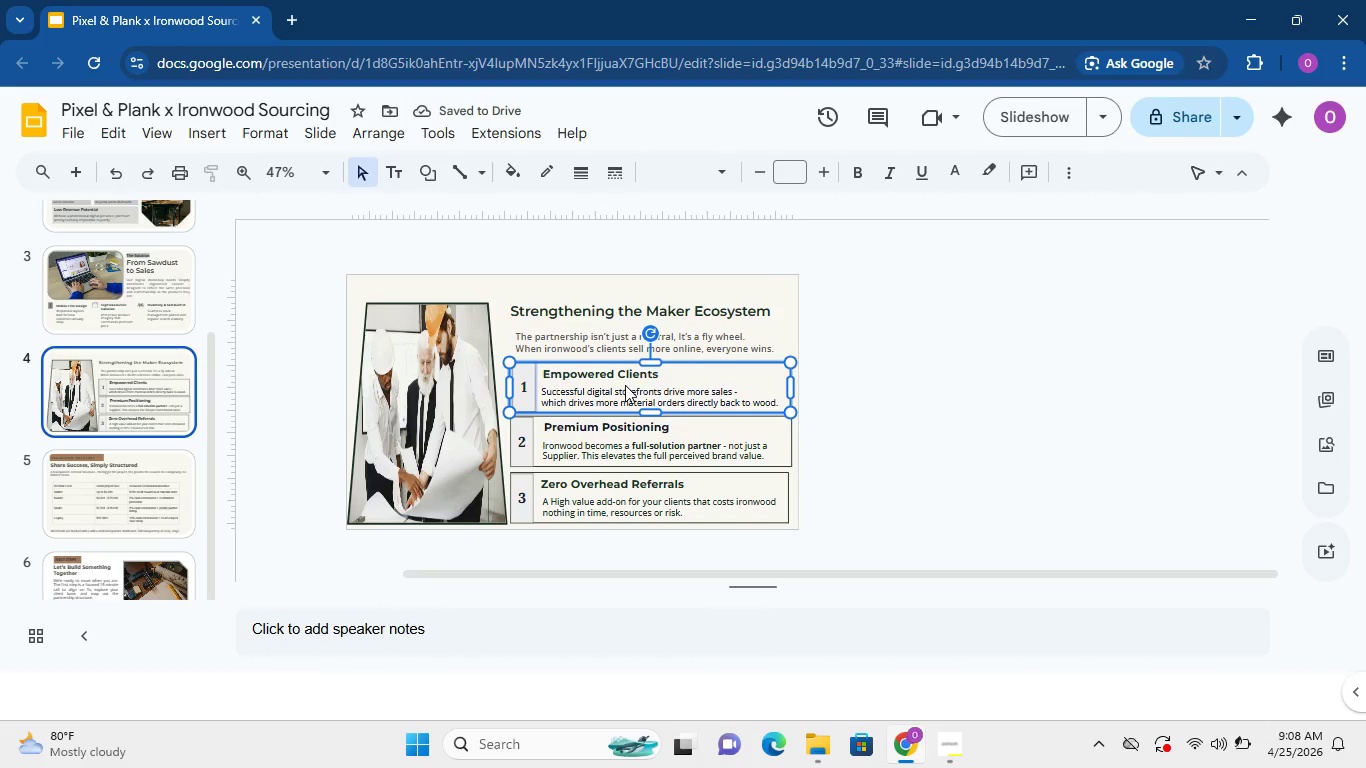 
key(ArrowUp)
 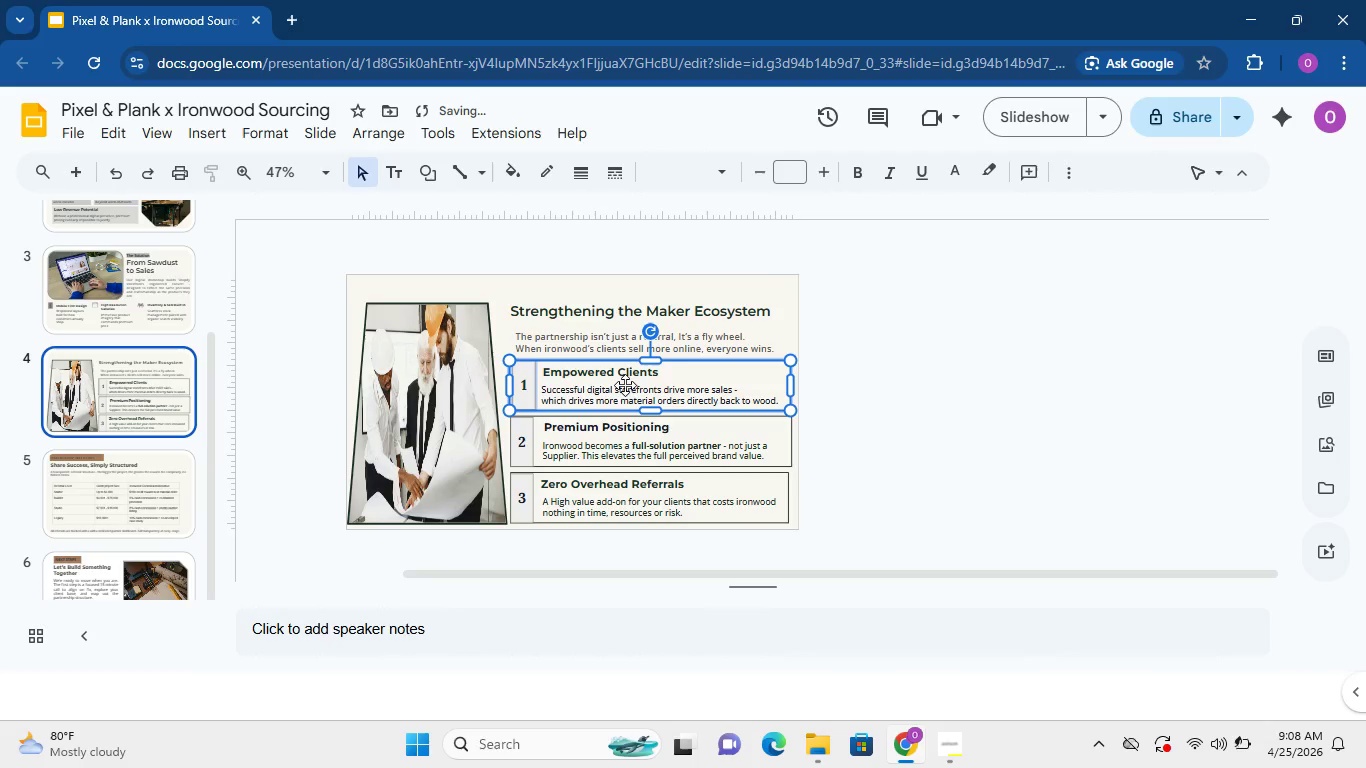 
key(ArrowUp)
 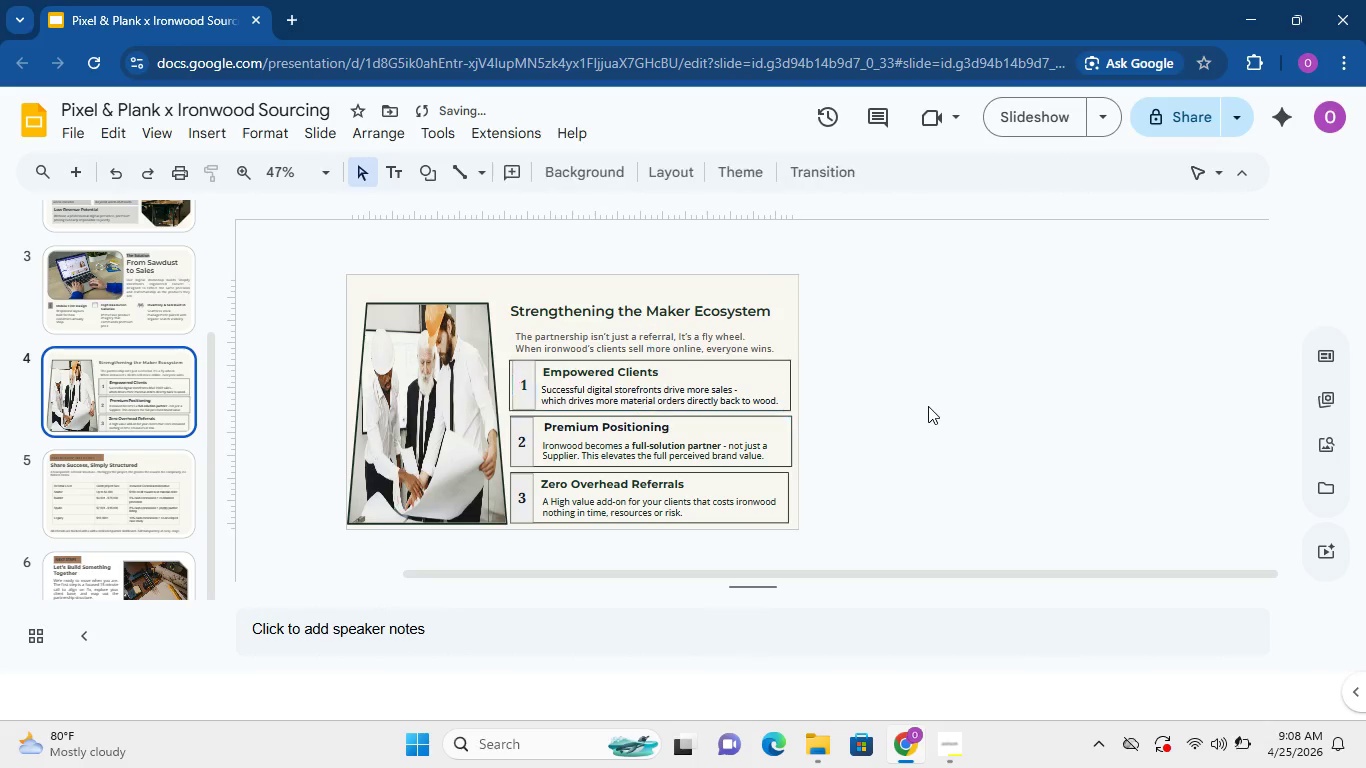 
left_click([927, 401])
 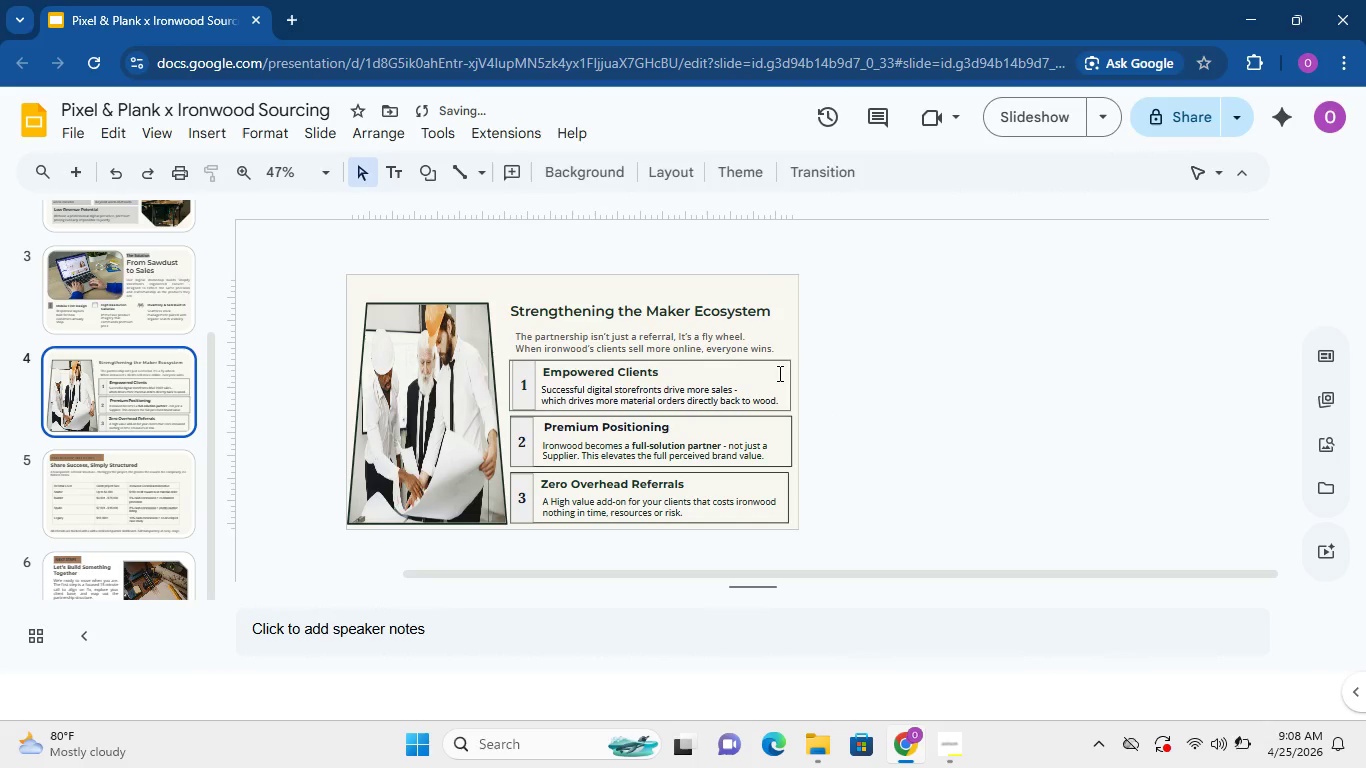 
left_click([778, 373])
 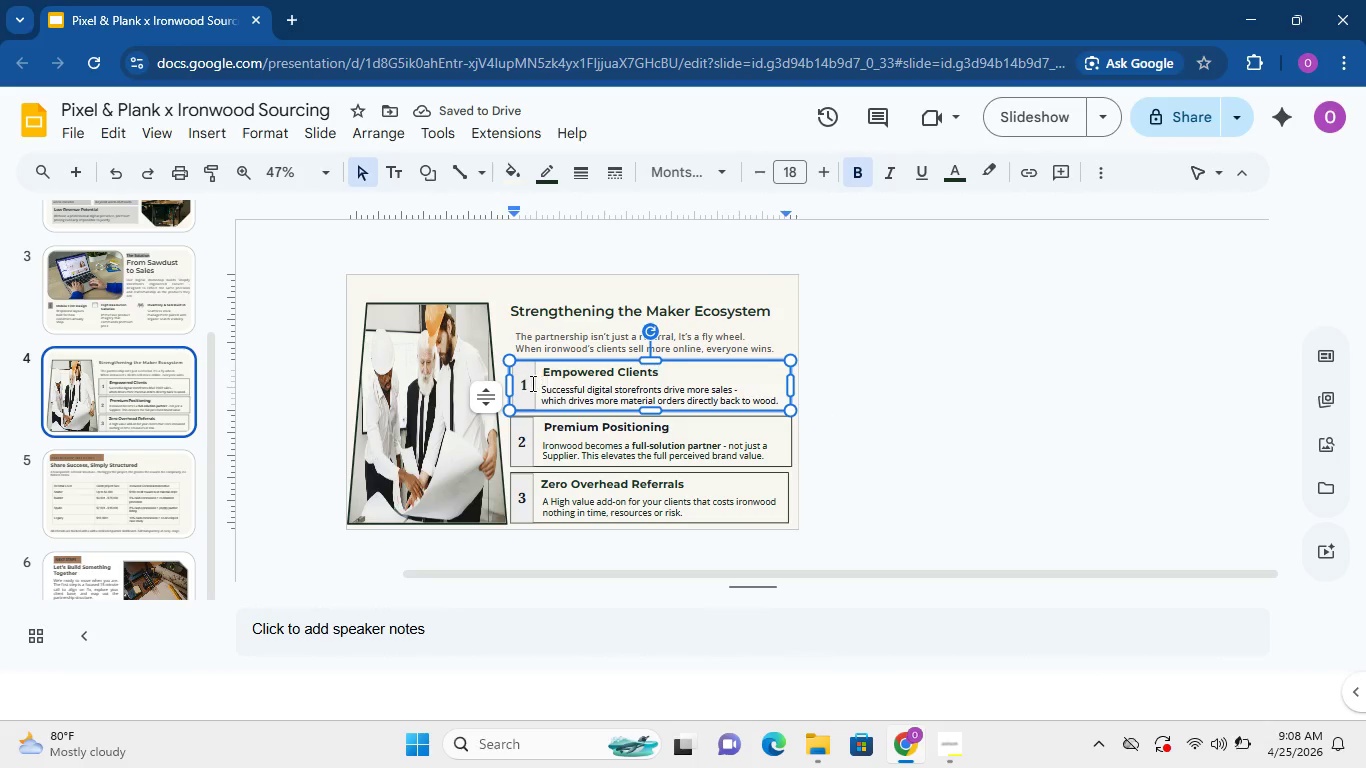 
hold_key(key=ControlLeft, duration=0.44)
left_click([527, 383])
 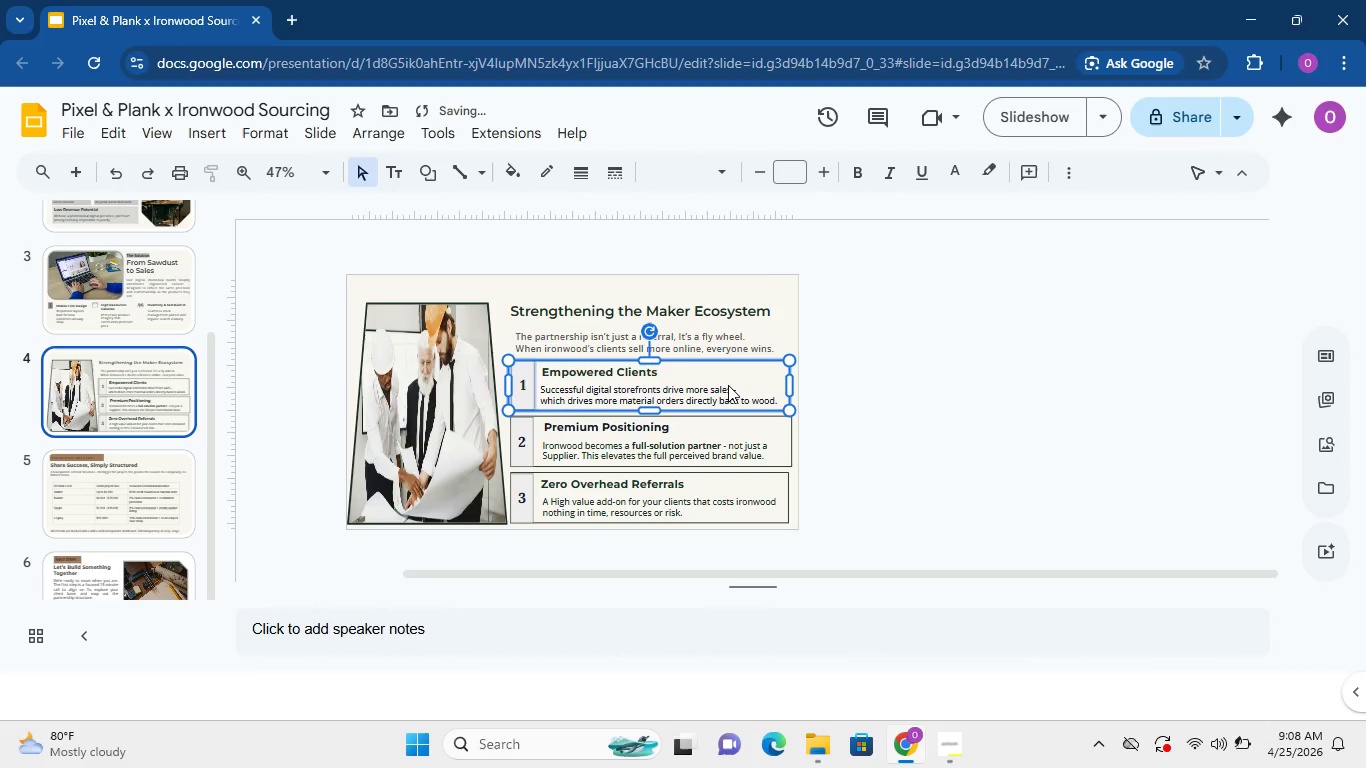 
key(ArrowLeft)
 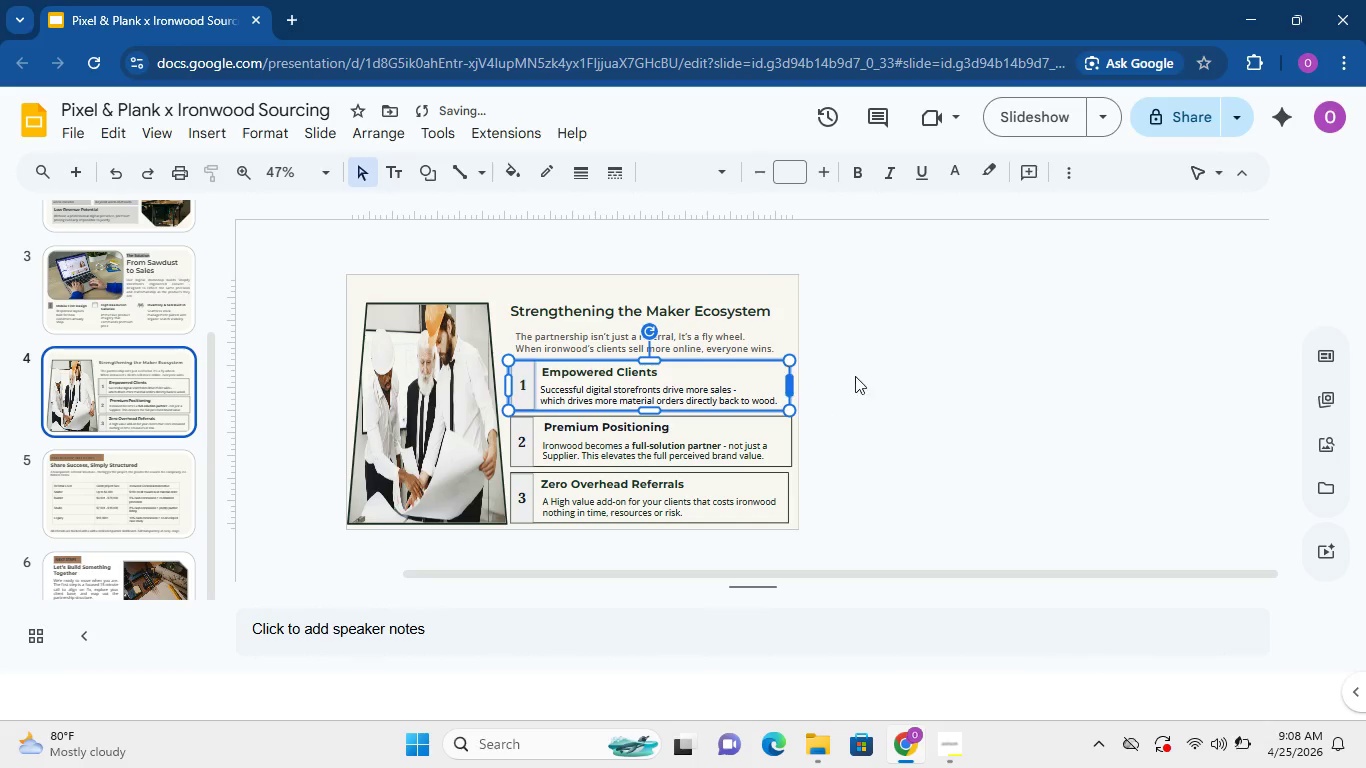 
left_click([909, 376])
 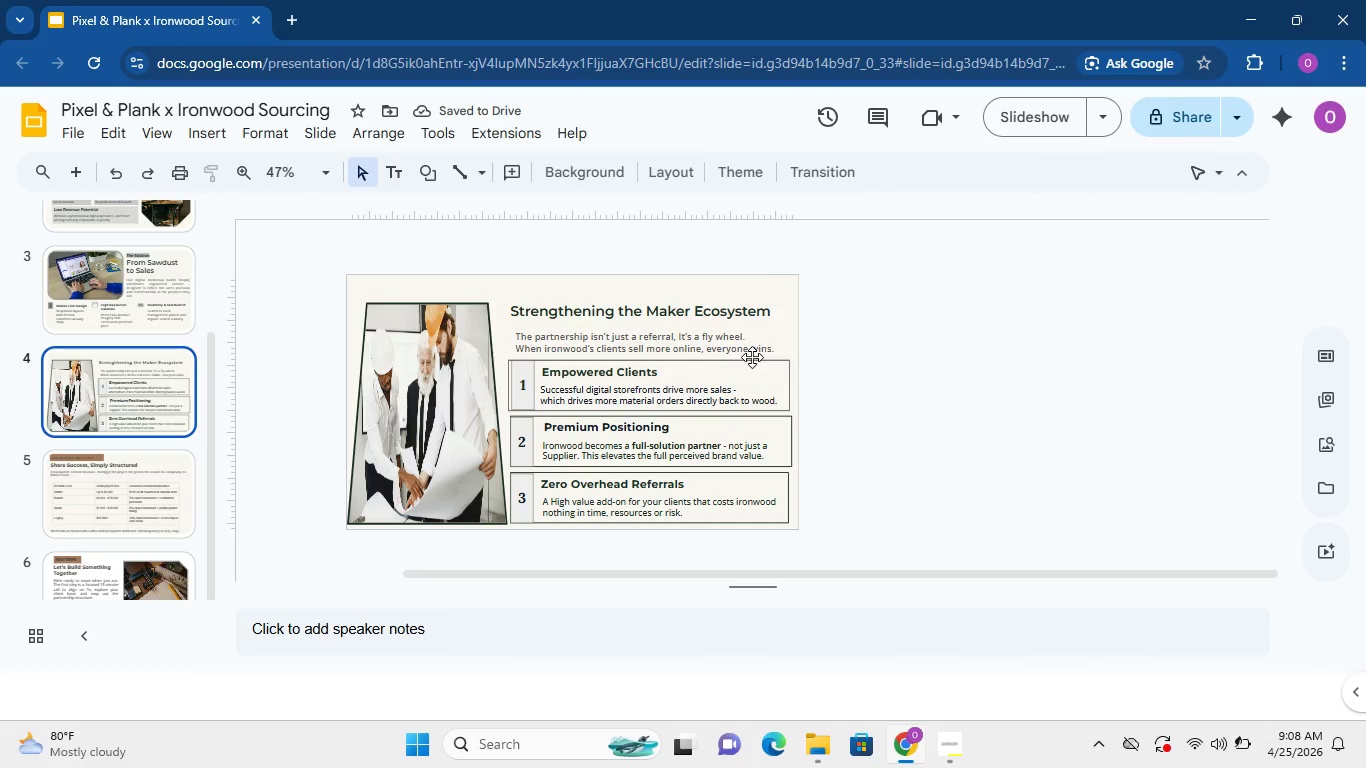 
left_click([752, 357])
 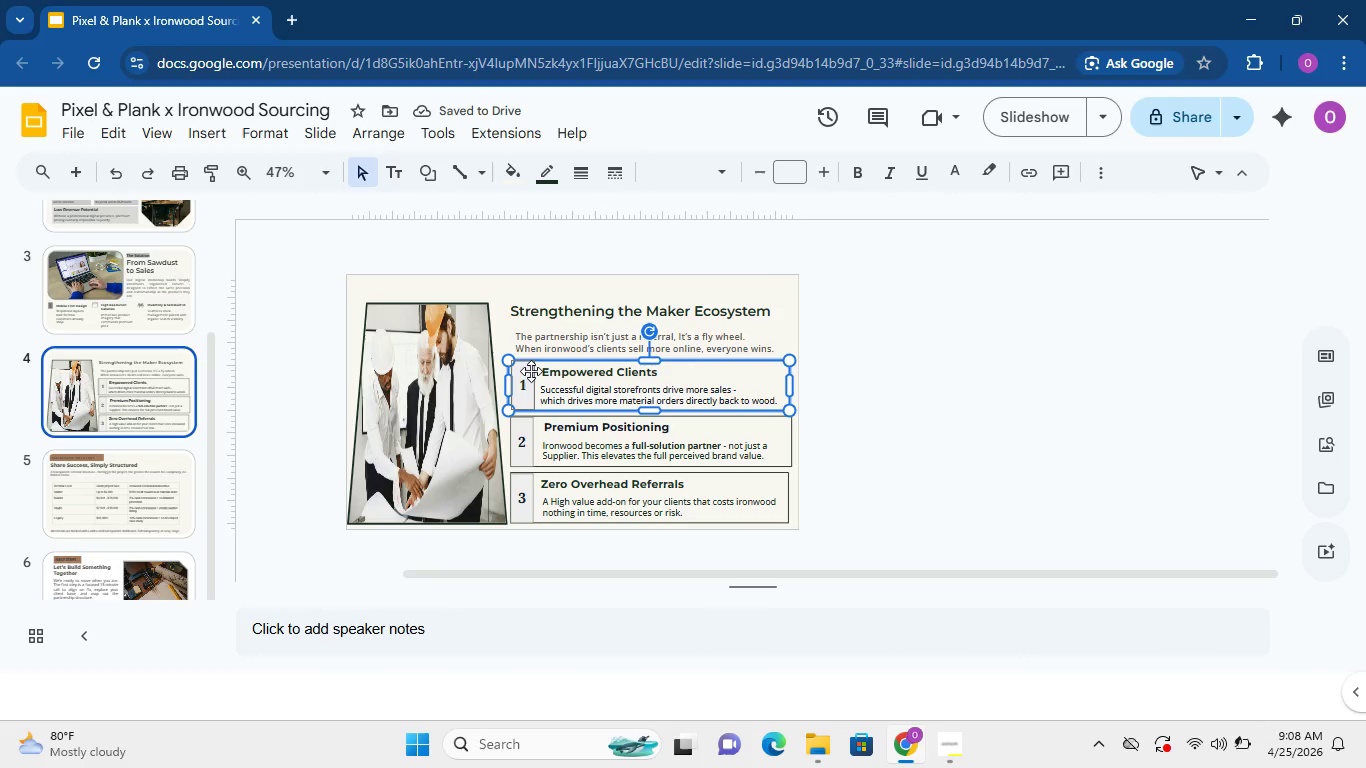 
hold_key(key=ControlLeft, duration=0.47)
left_click([531, 371])
 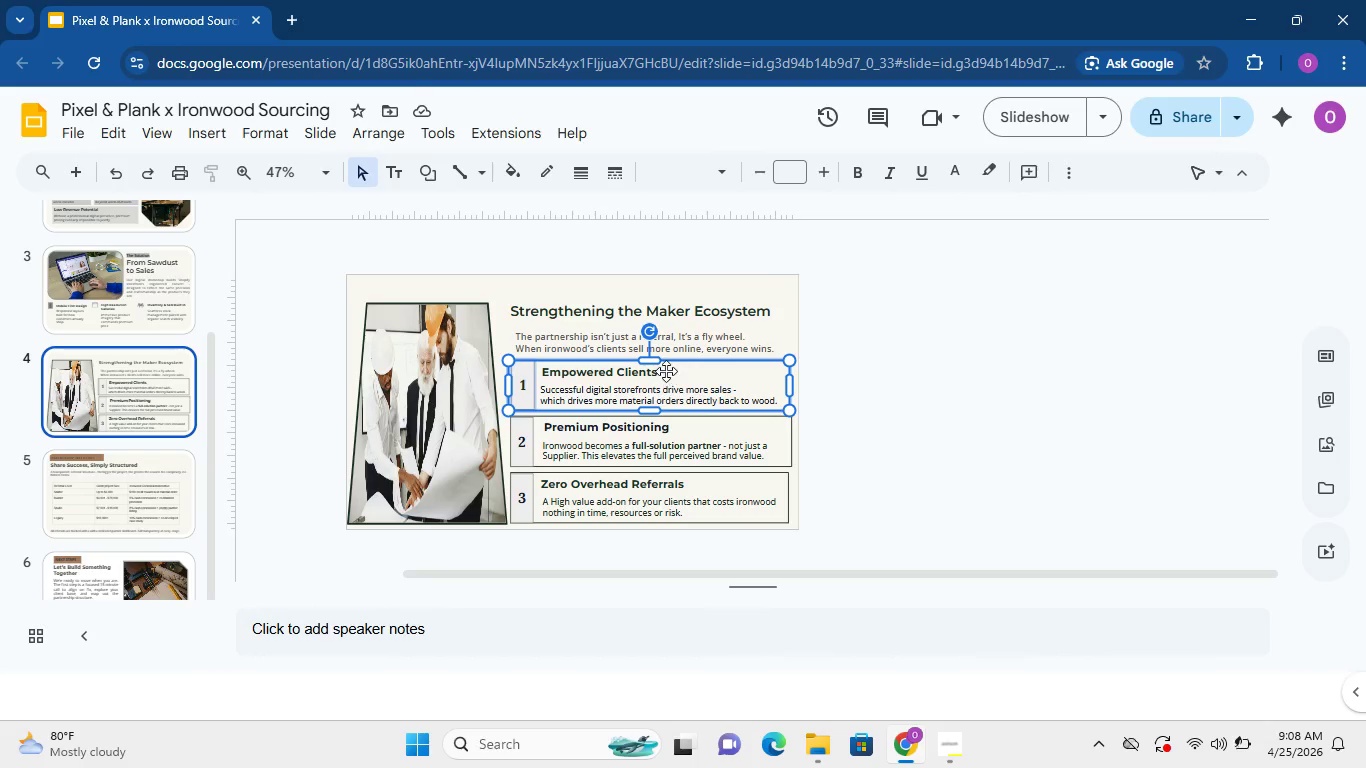 
key(ArrowRight)
 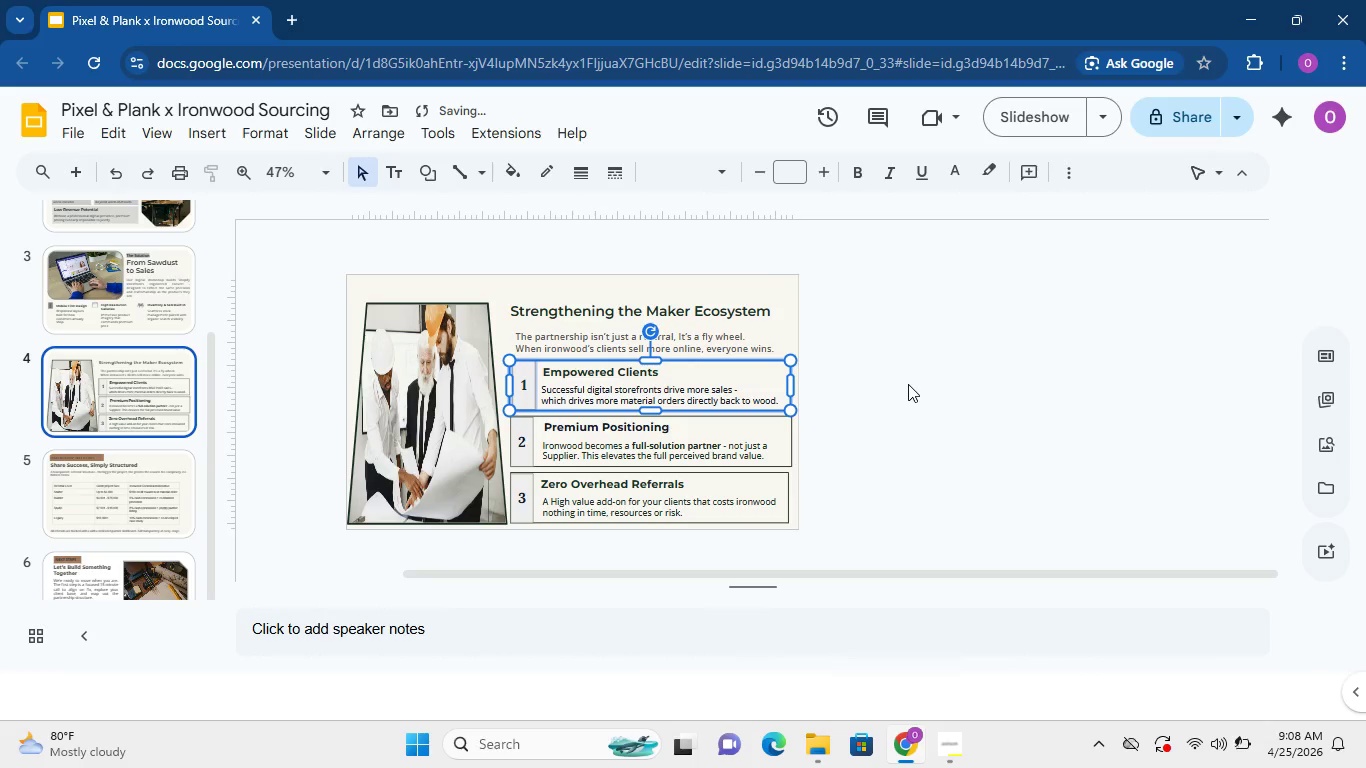 
left_click([908, 384])
 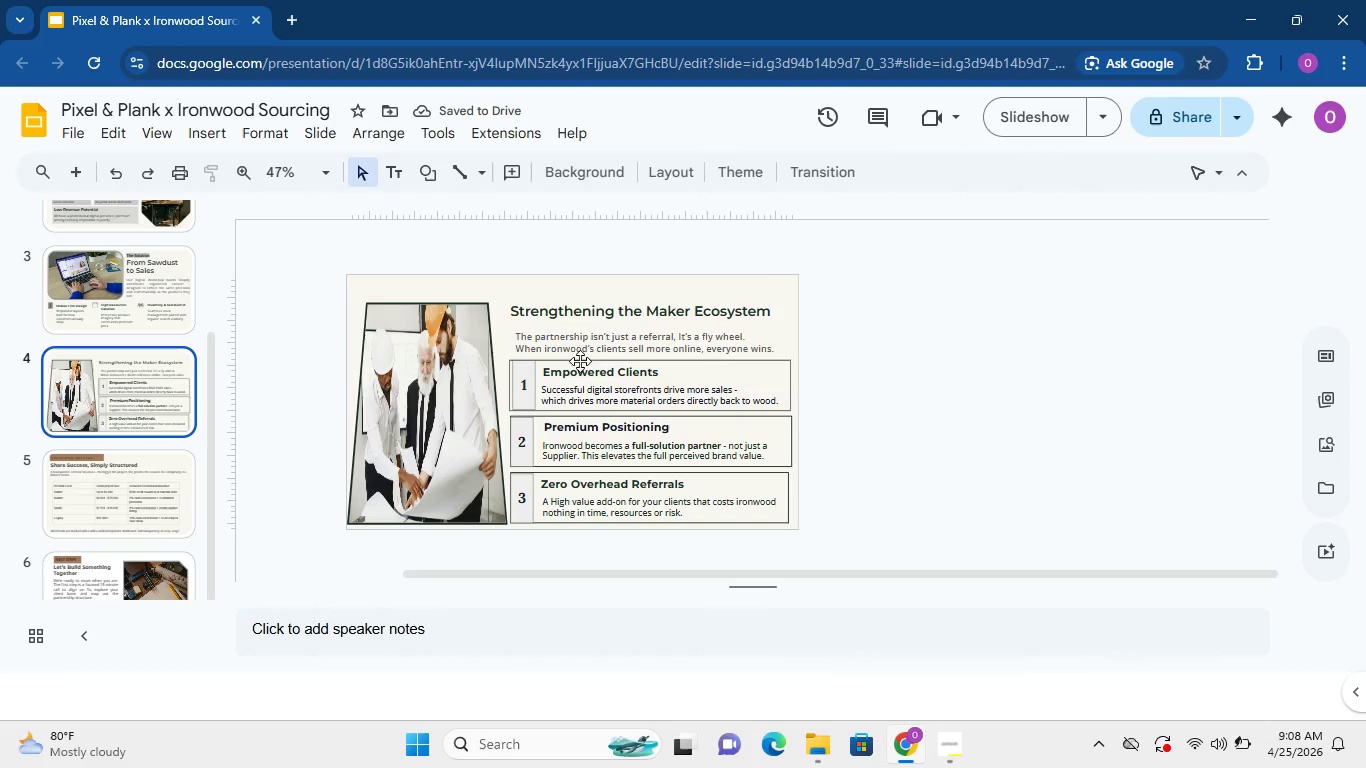 
left_click([580, 361])
 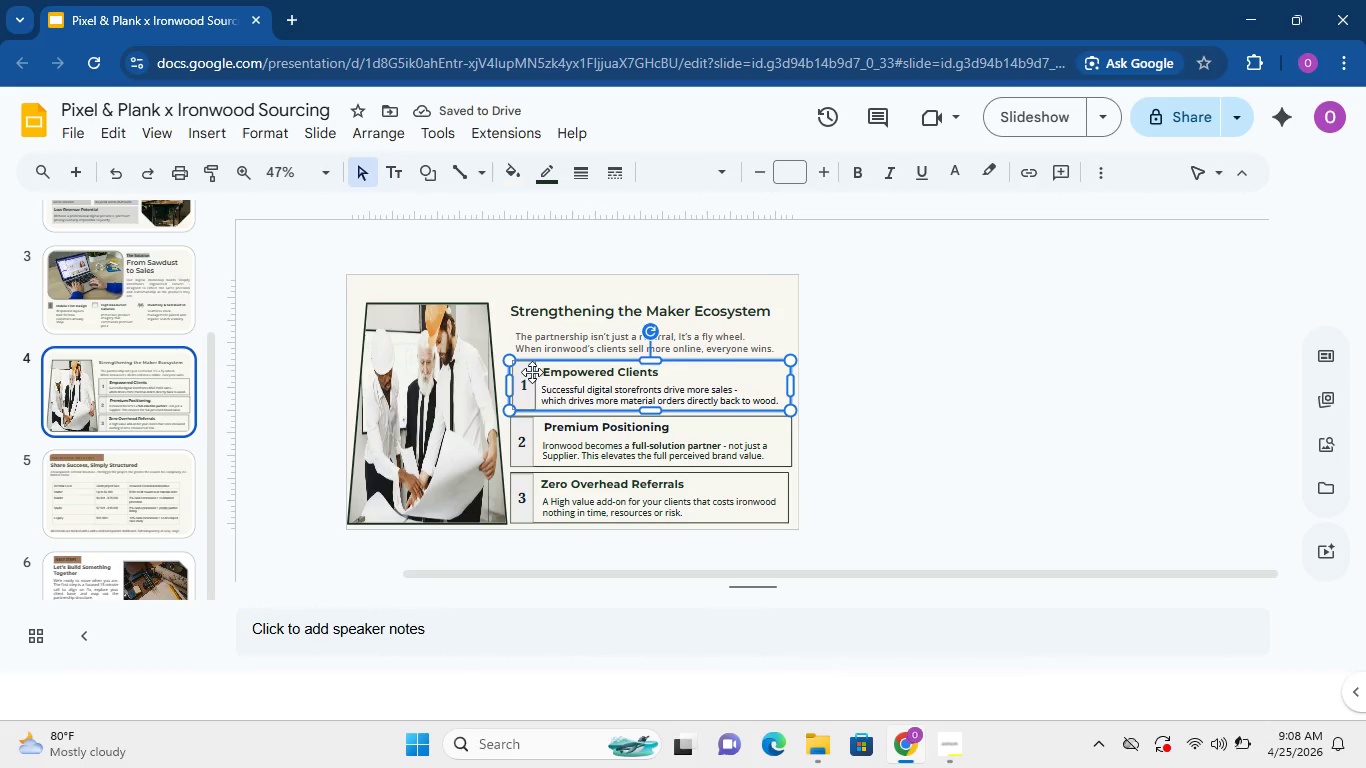 
hold_key(key=ControlLeft, duration=0.42)
left_click([532, 372])
 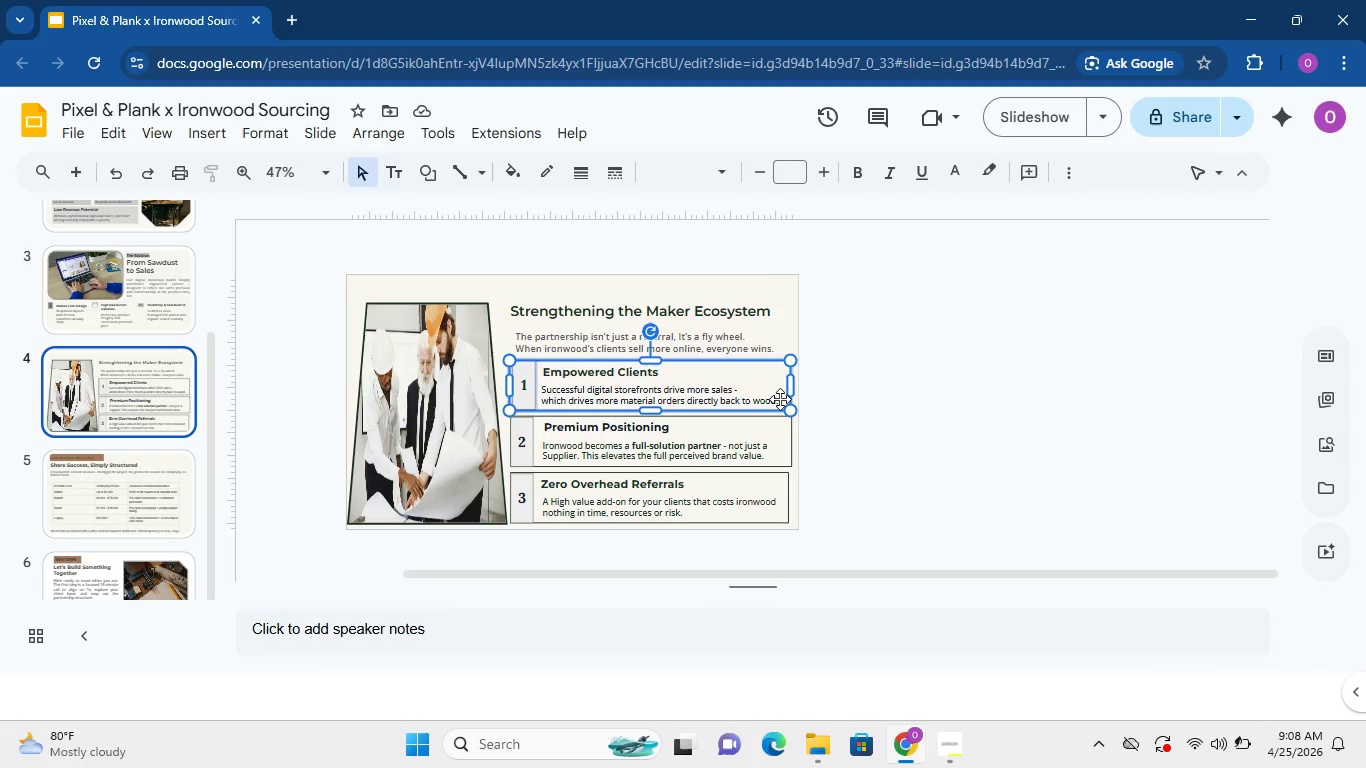 
key(ArrowRight)
 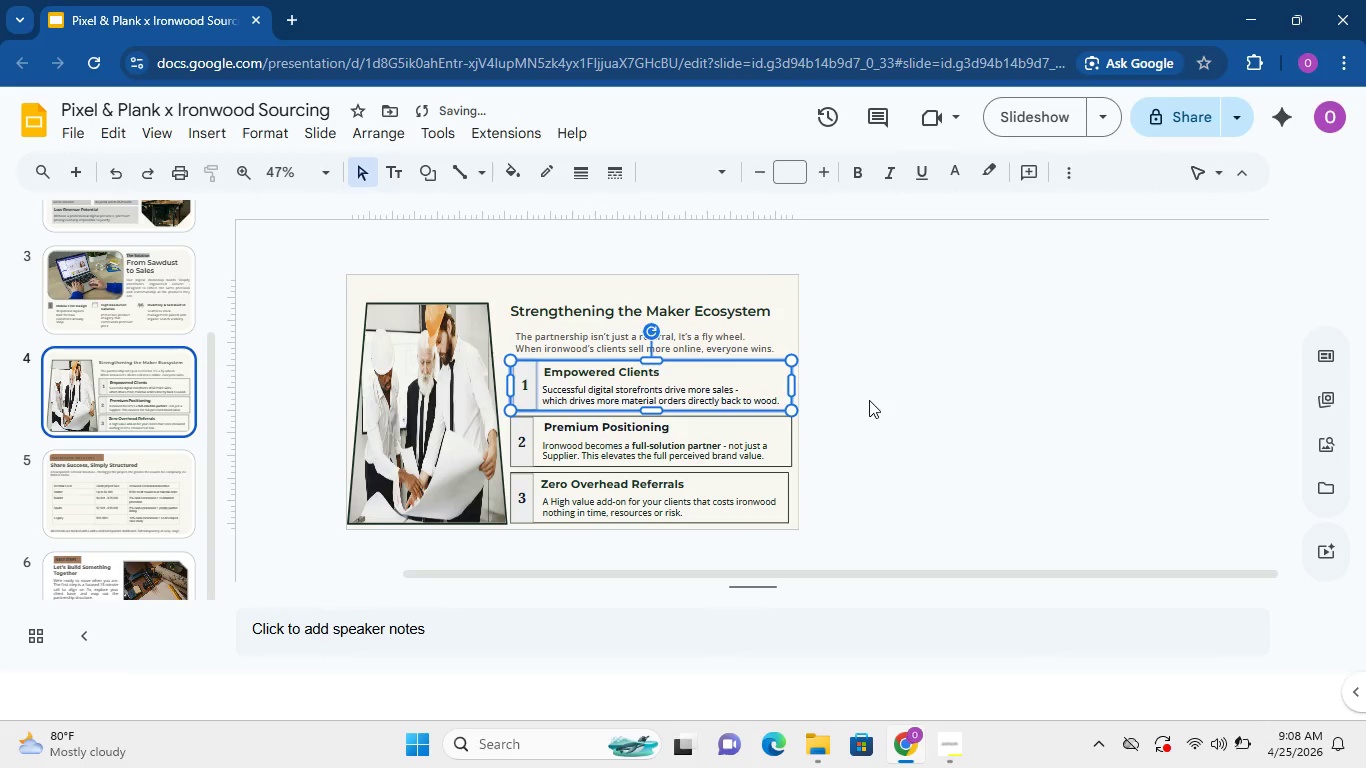 
left_click([869, 400])
 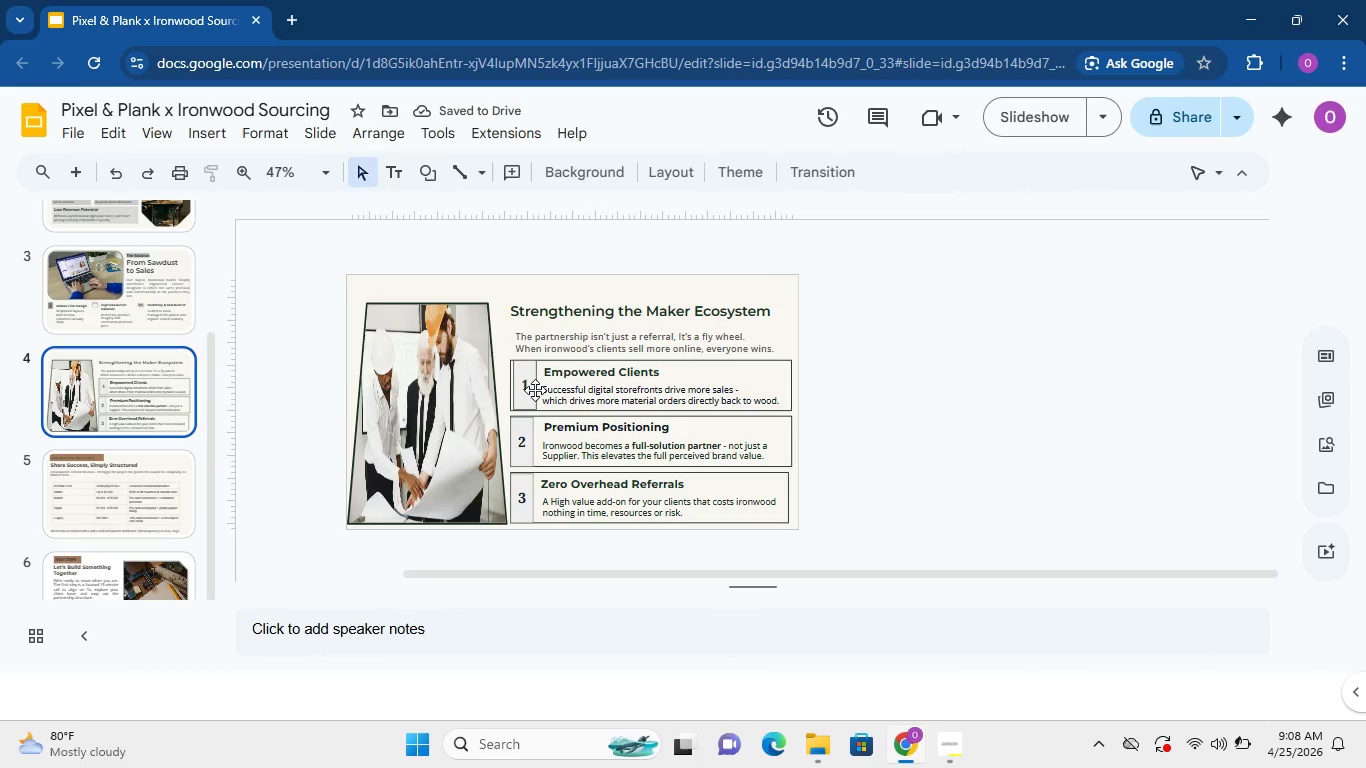 
left_click([535, 390])
 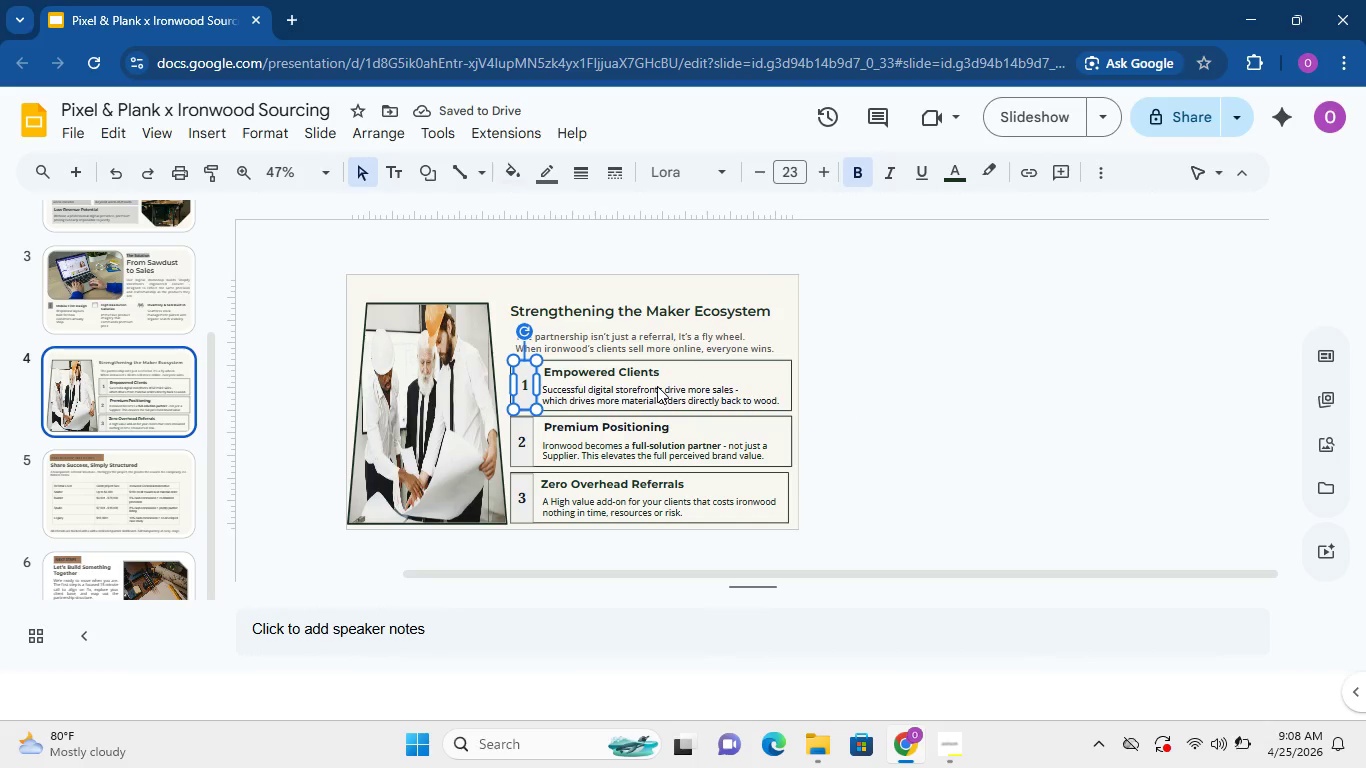 
key(ArrowLeft)
 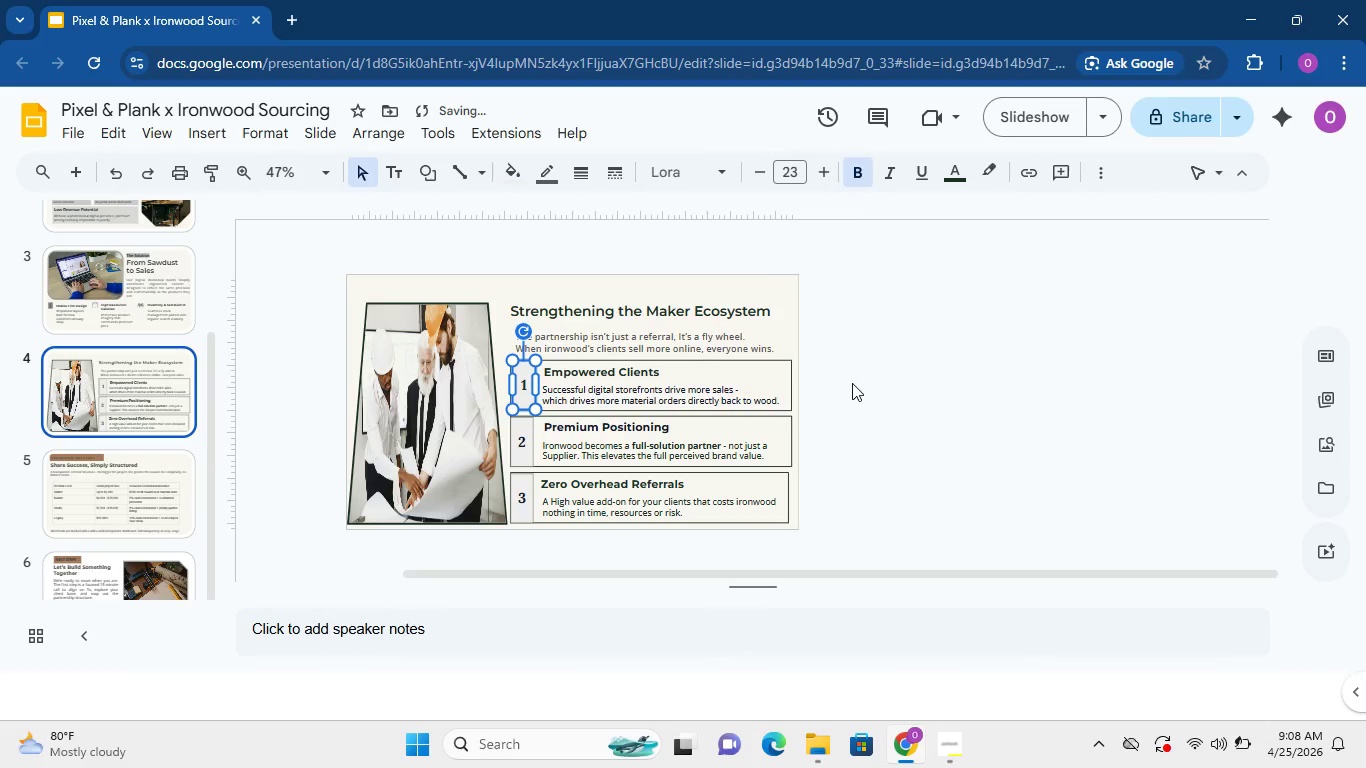 
key(ArrowLeft)
 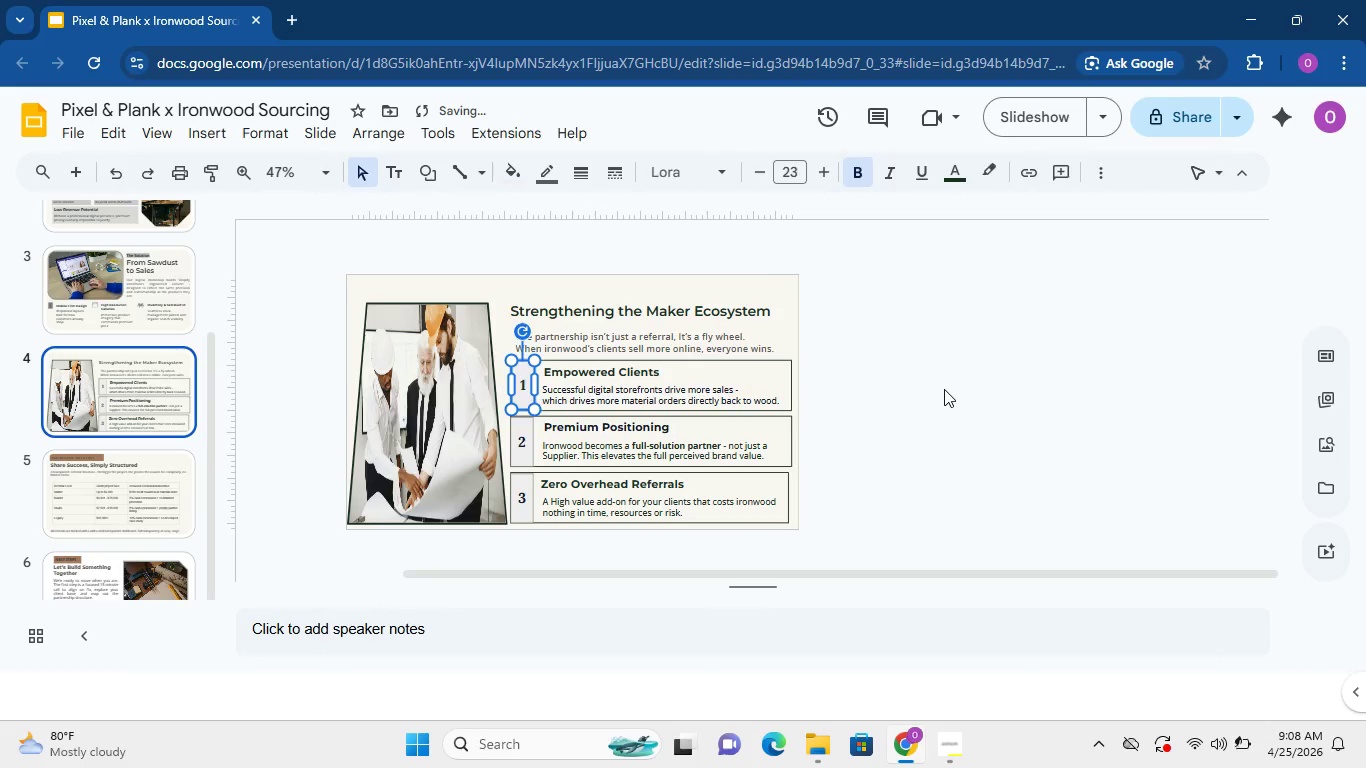 
left_click([944, 389])
 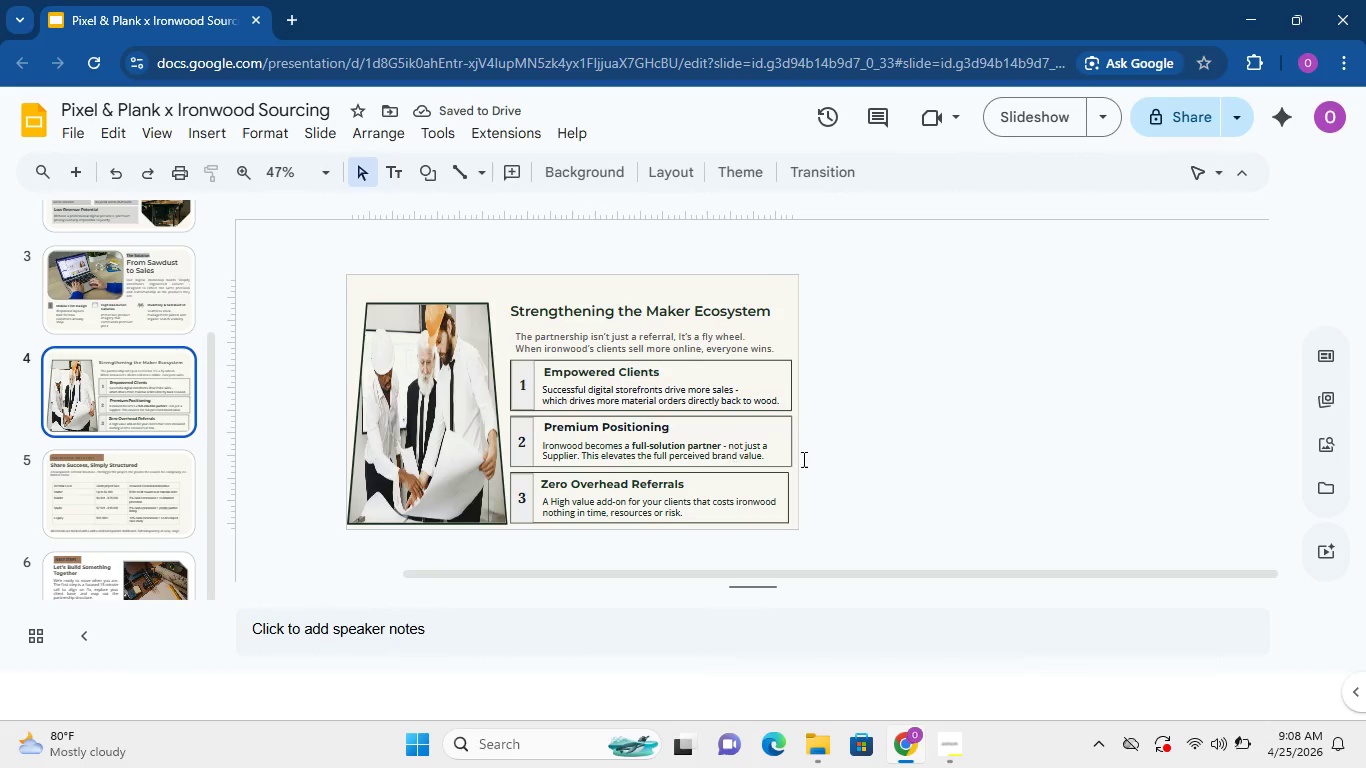 
left_click([792, 484])
 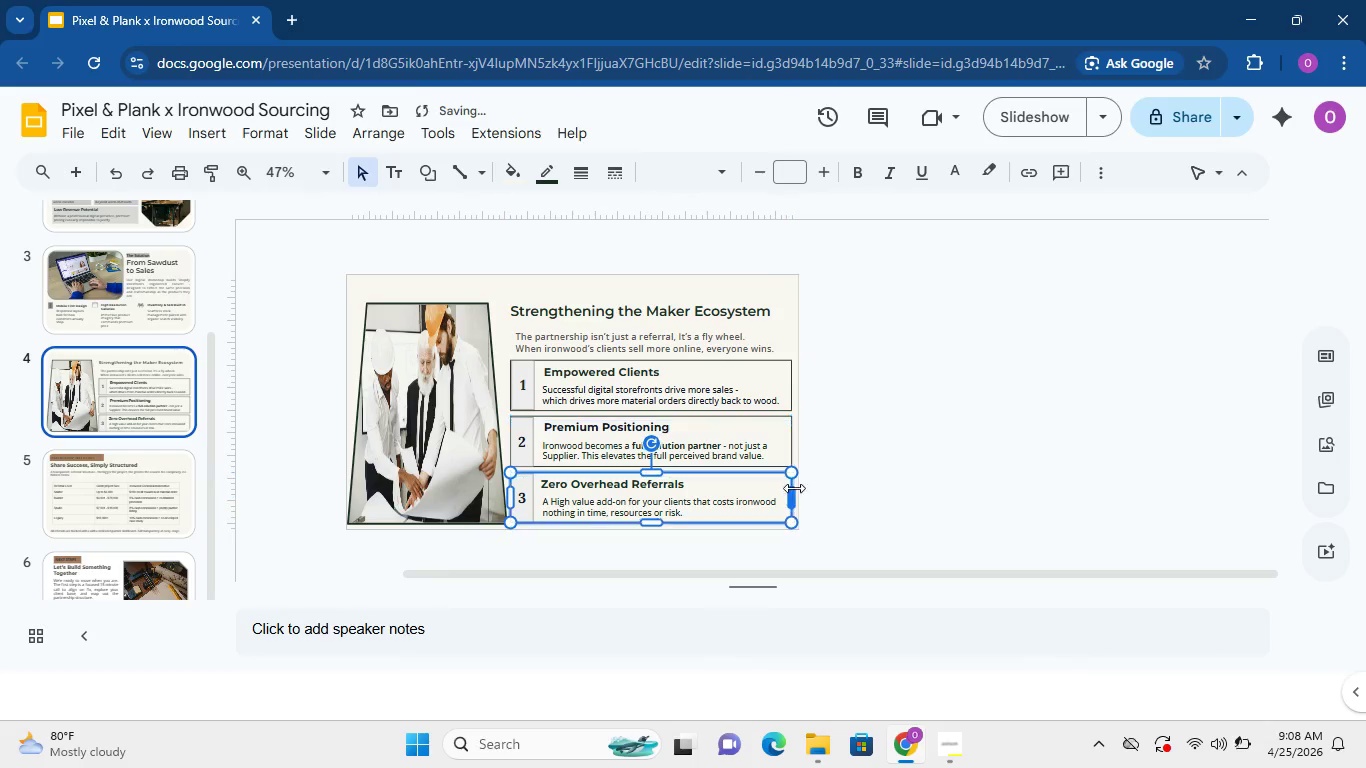 
left_click([845, 477])
 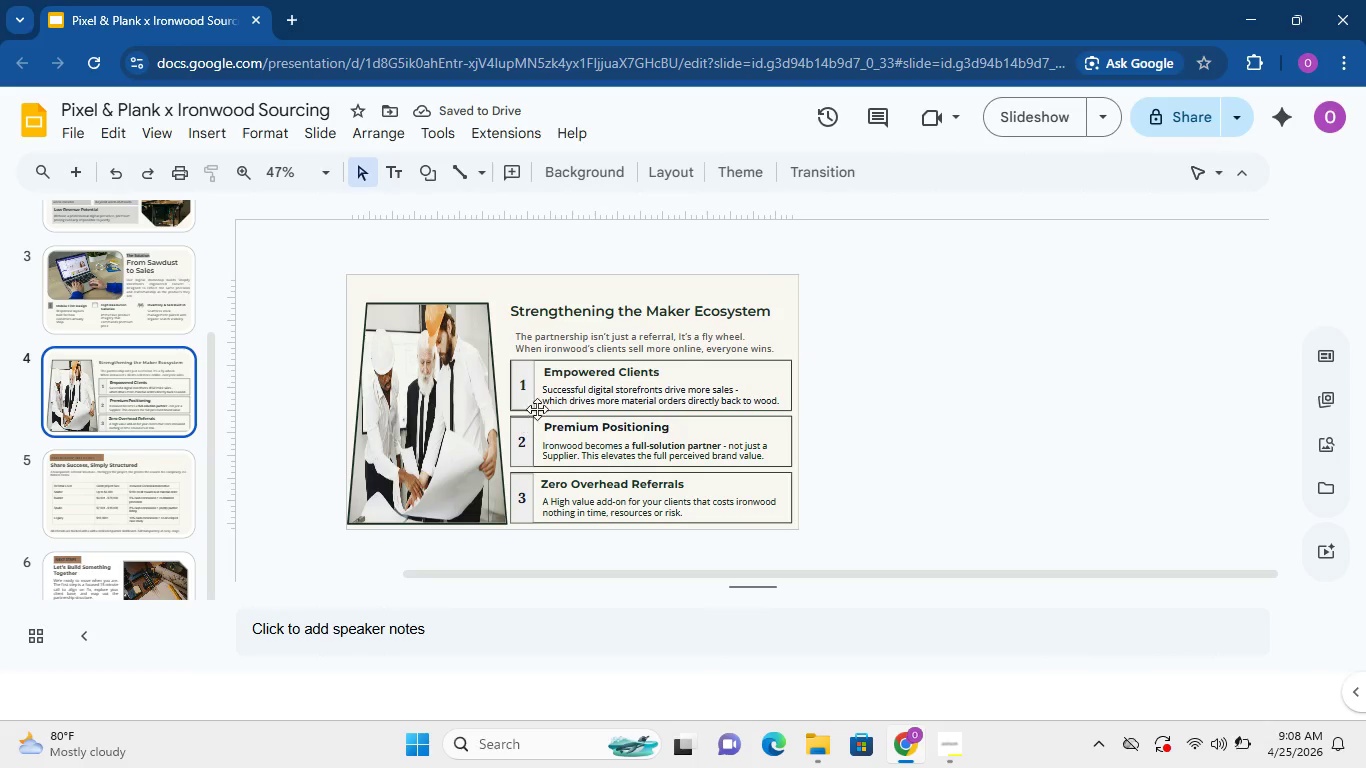 
left_click([601, 359])
 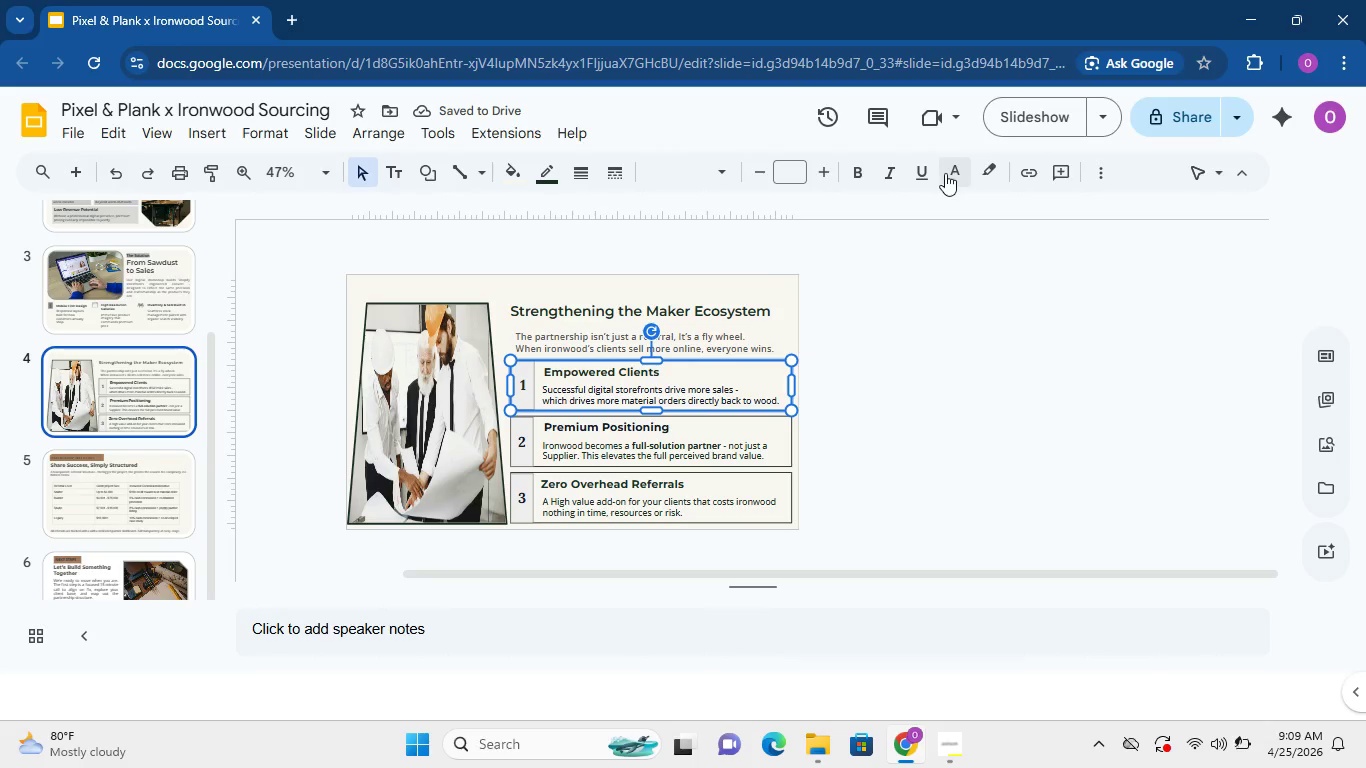 
left_click([960, 173])
 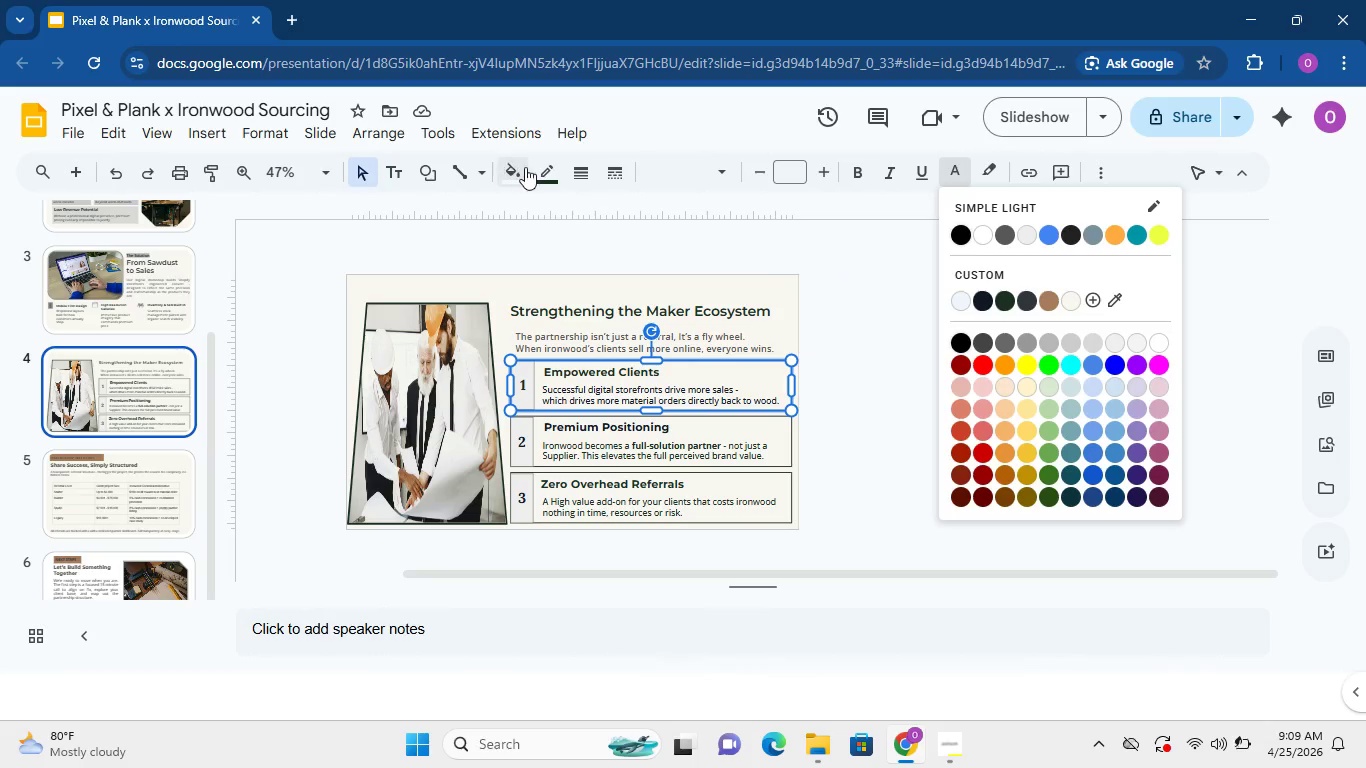 
left_click([534, 167])
 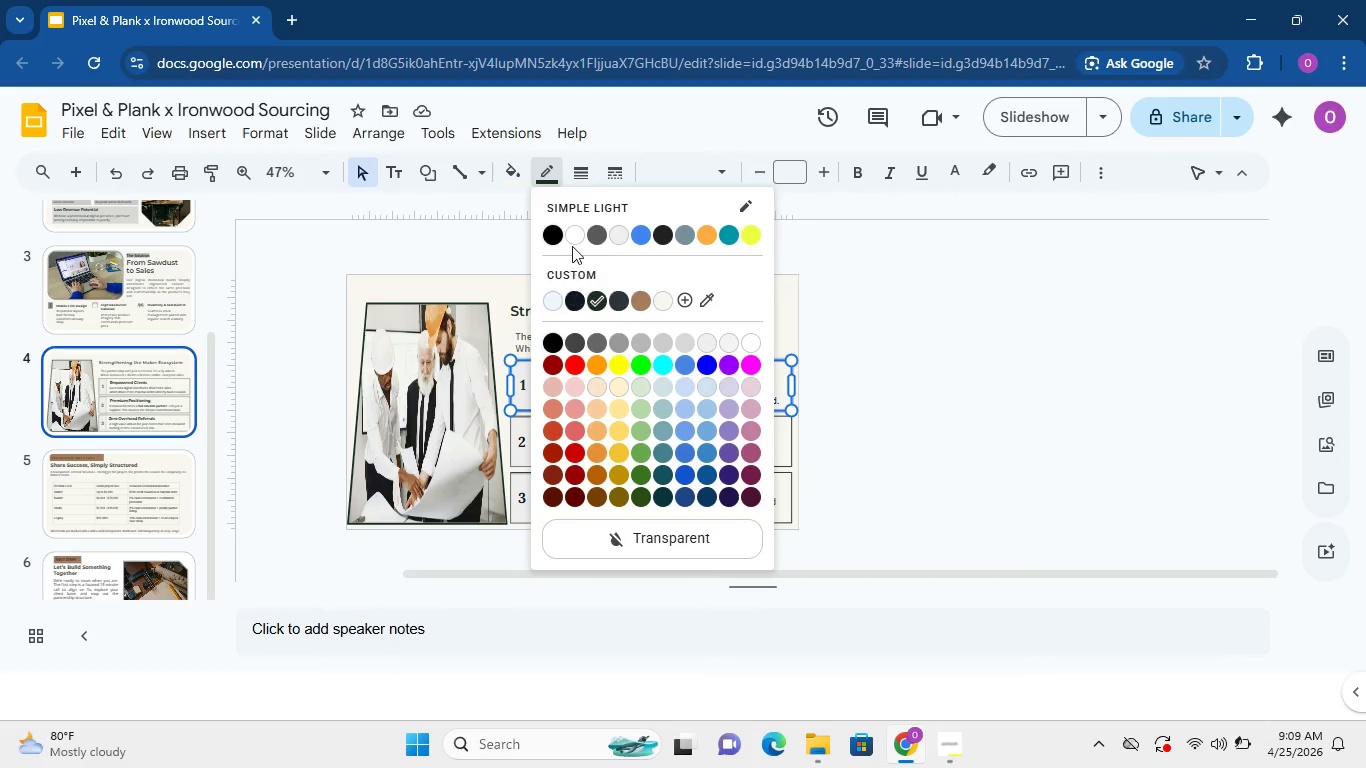 
left_click([889, 243])
 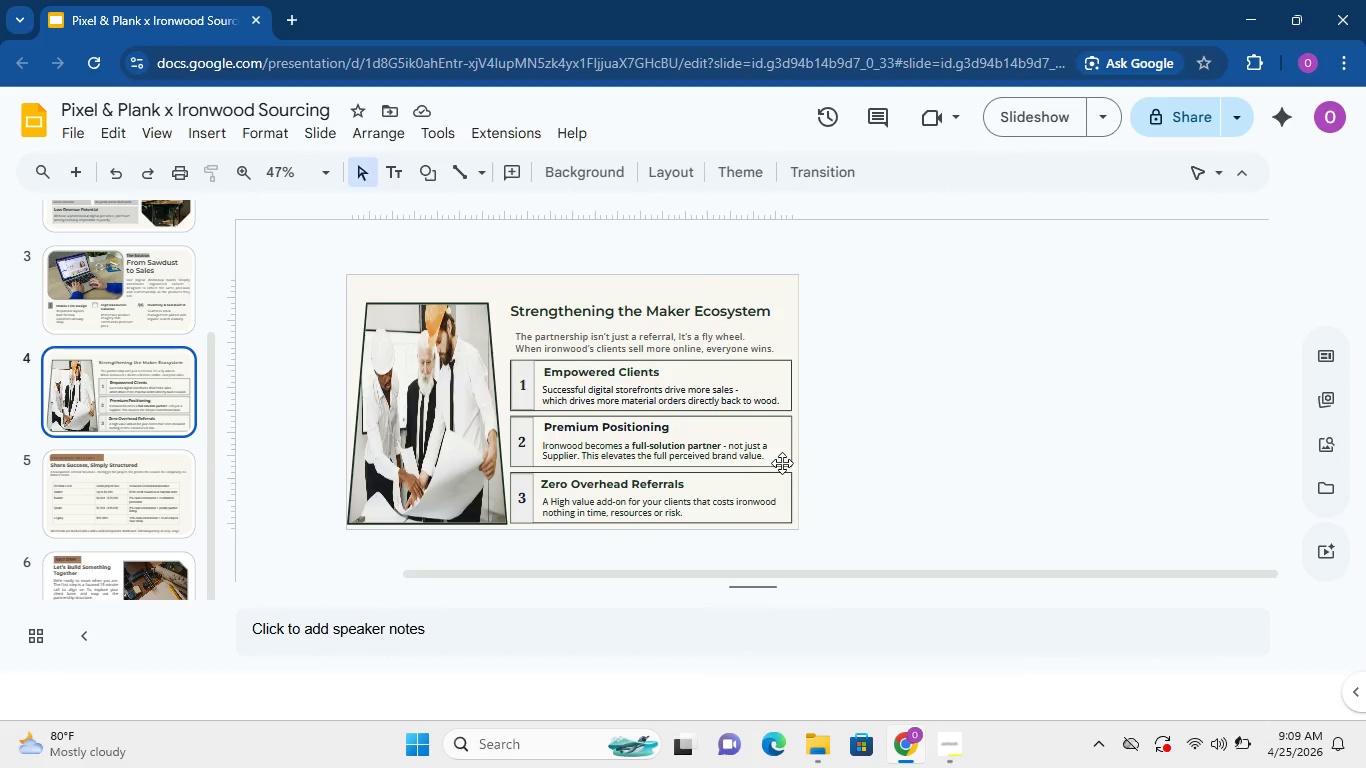 
left_click([782, 462])
 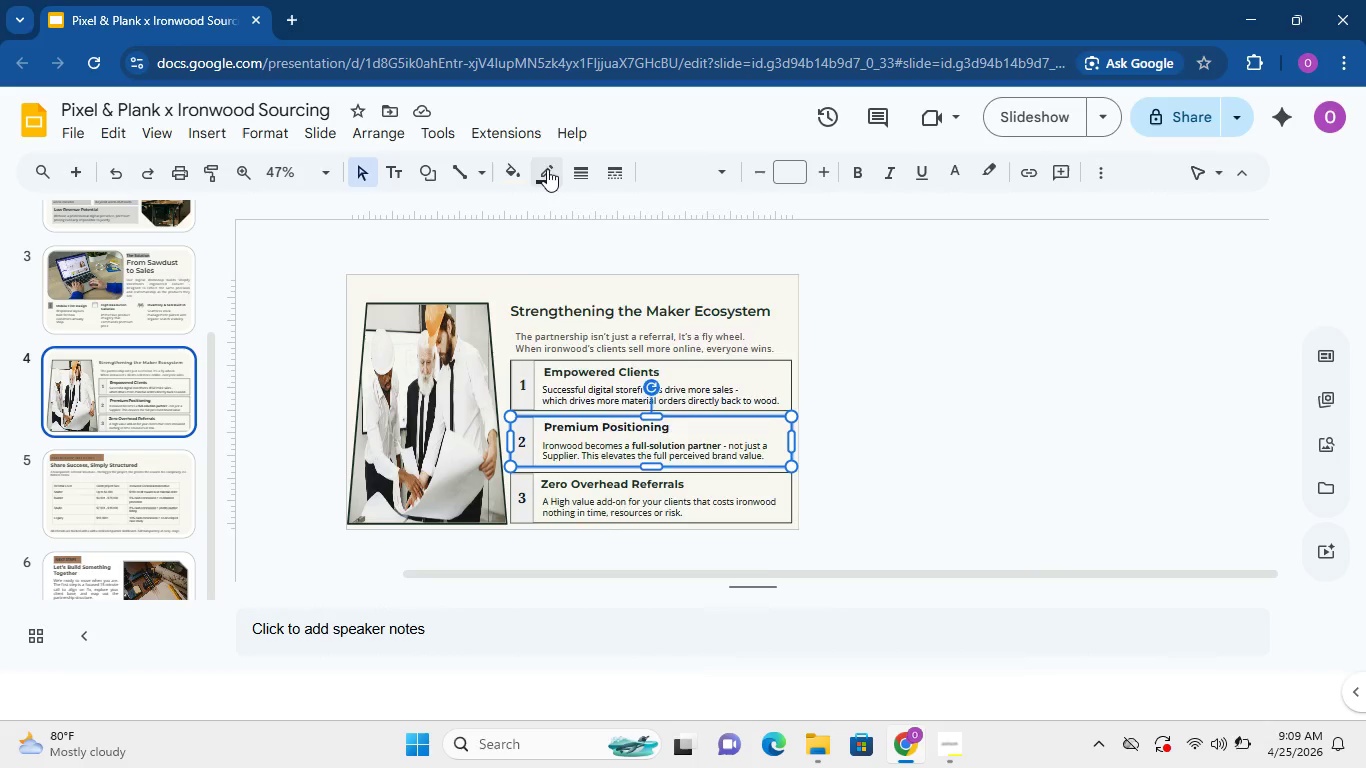 
left_click([547, 169])
 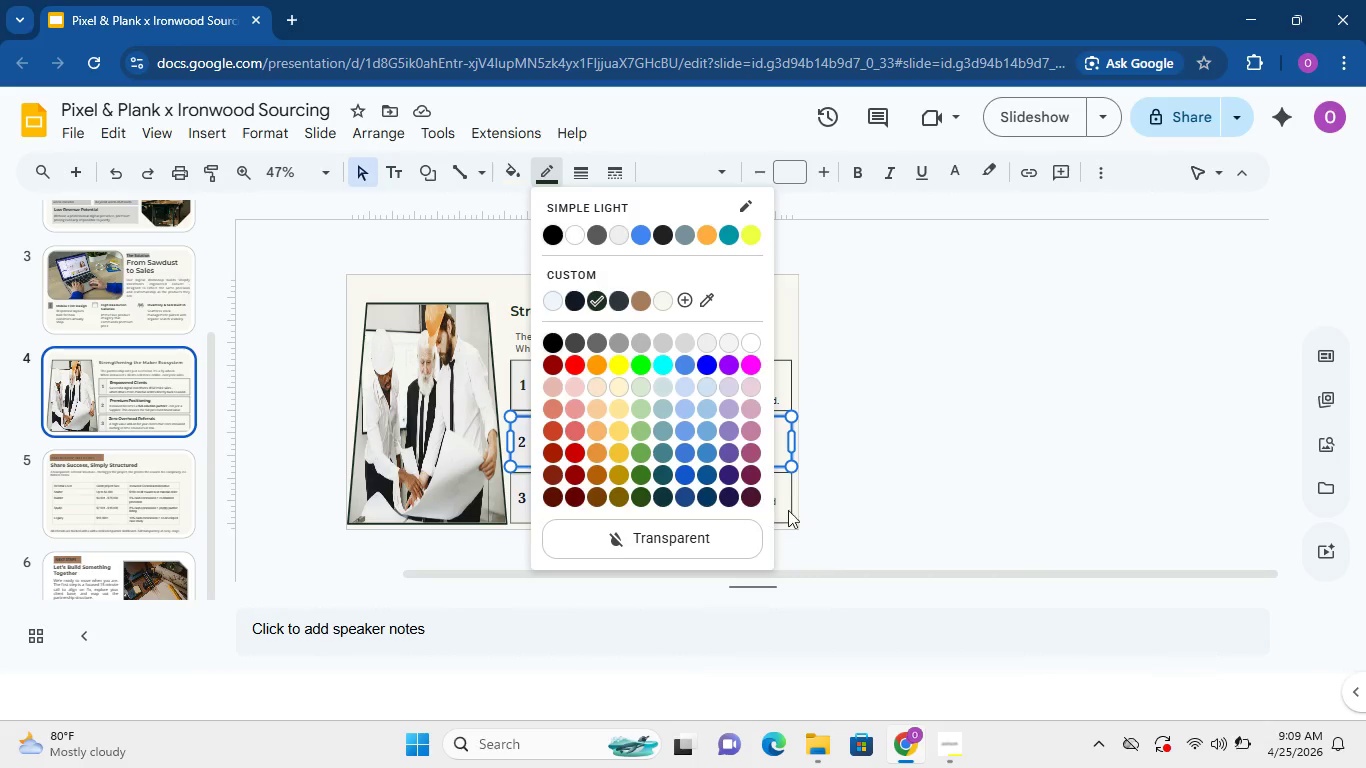 
left_click([795, 500])
 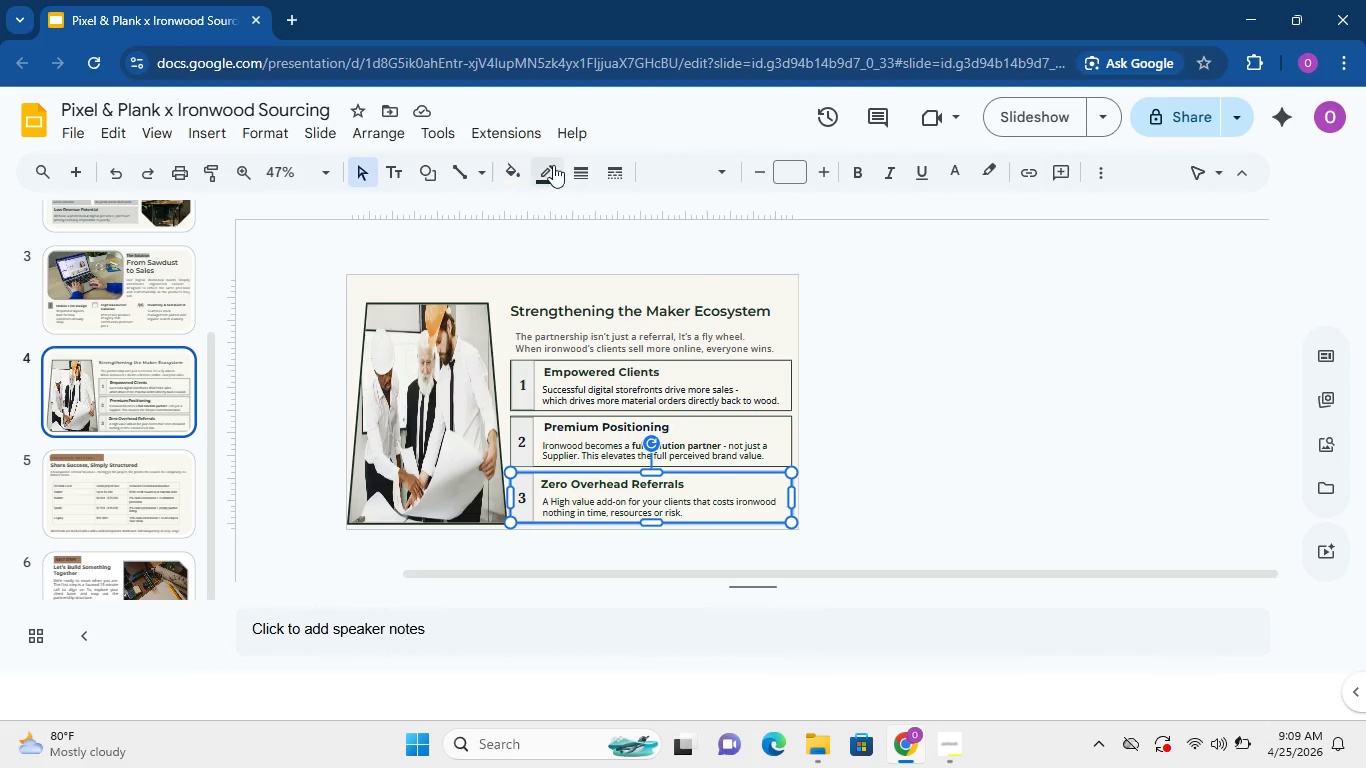 
left_click([553, 165])
 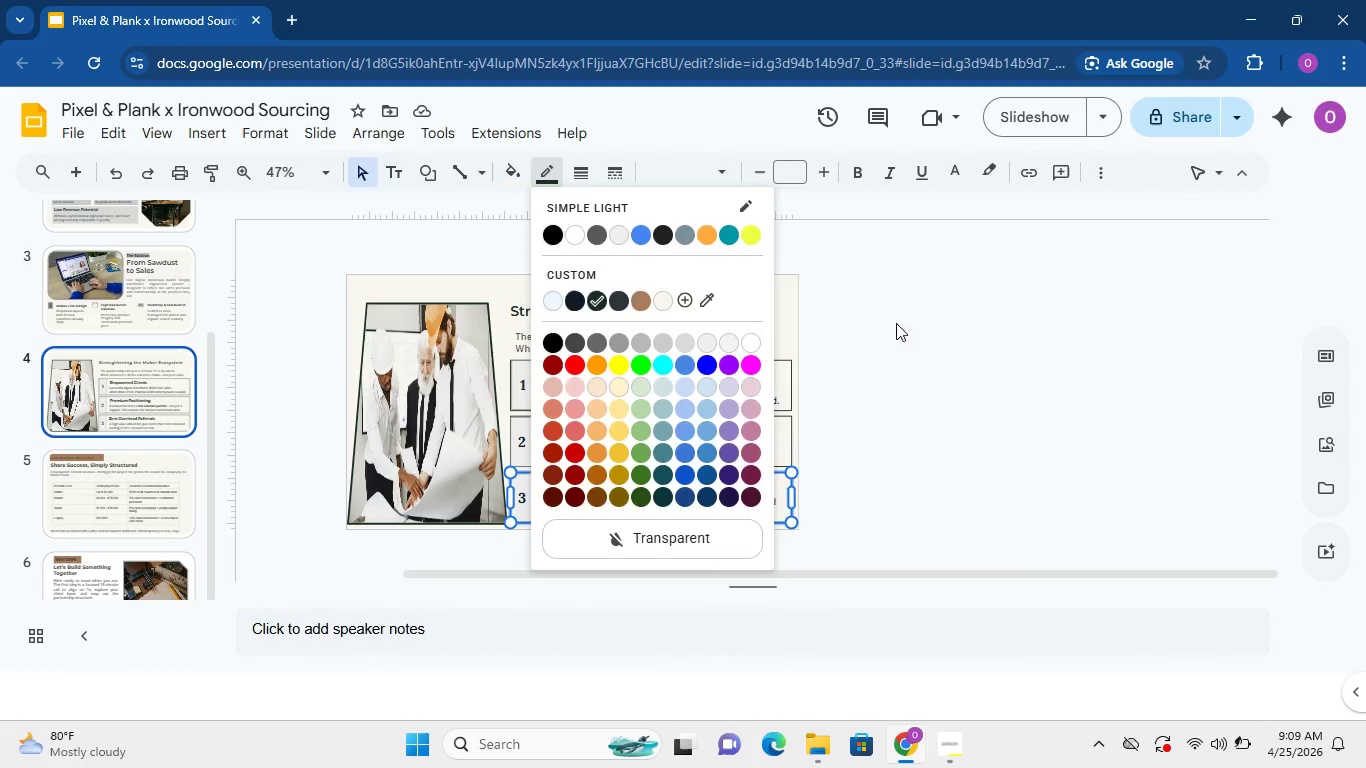 
left_click([898, 323])
 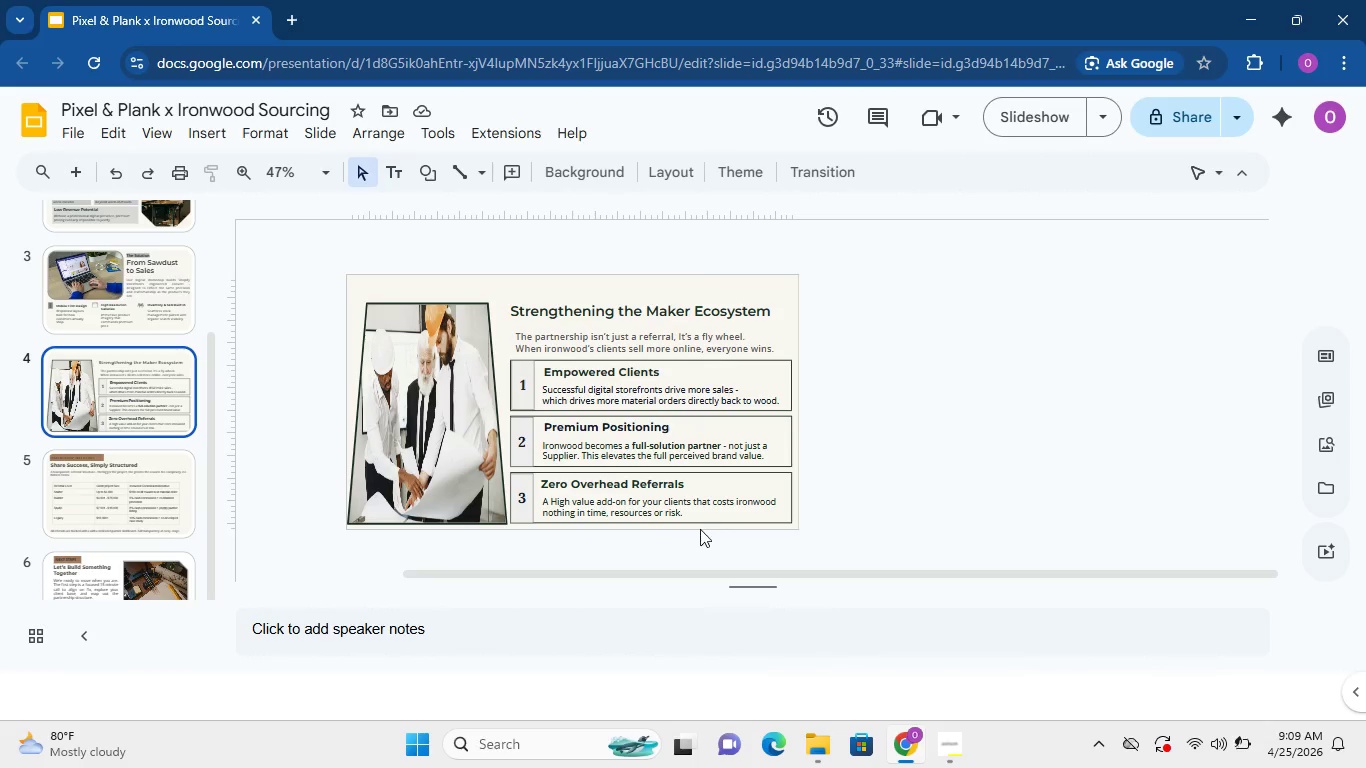 
left_click_drag(start_coordinate=[694, 514], to_coordinate=[539, 502])
 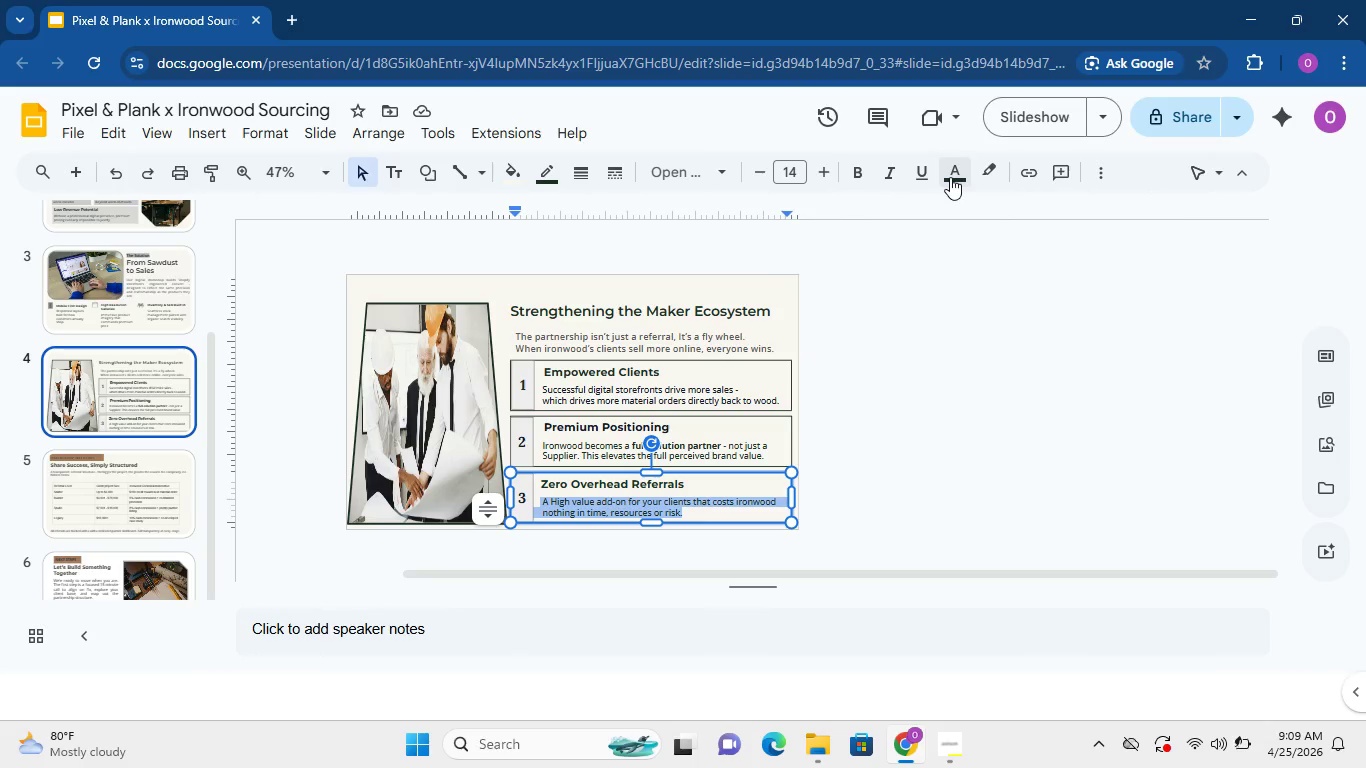 
left_click([950, 177])
 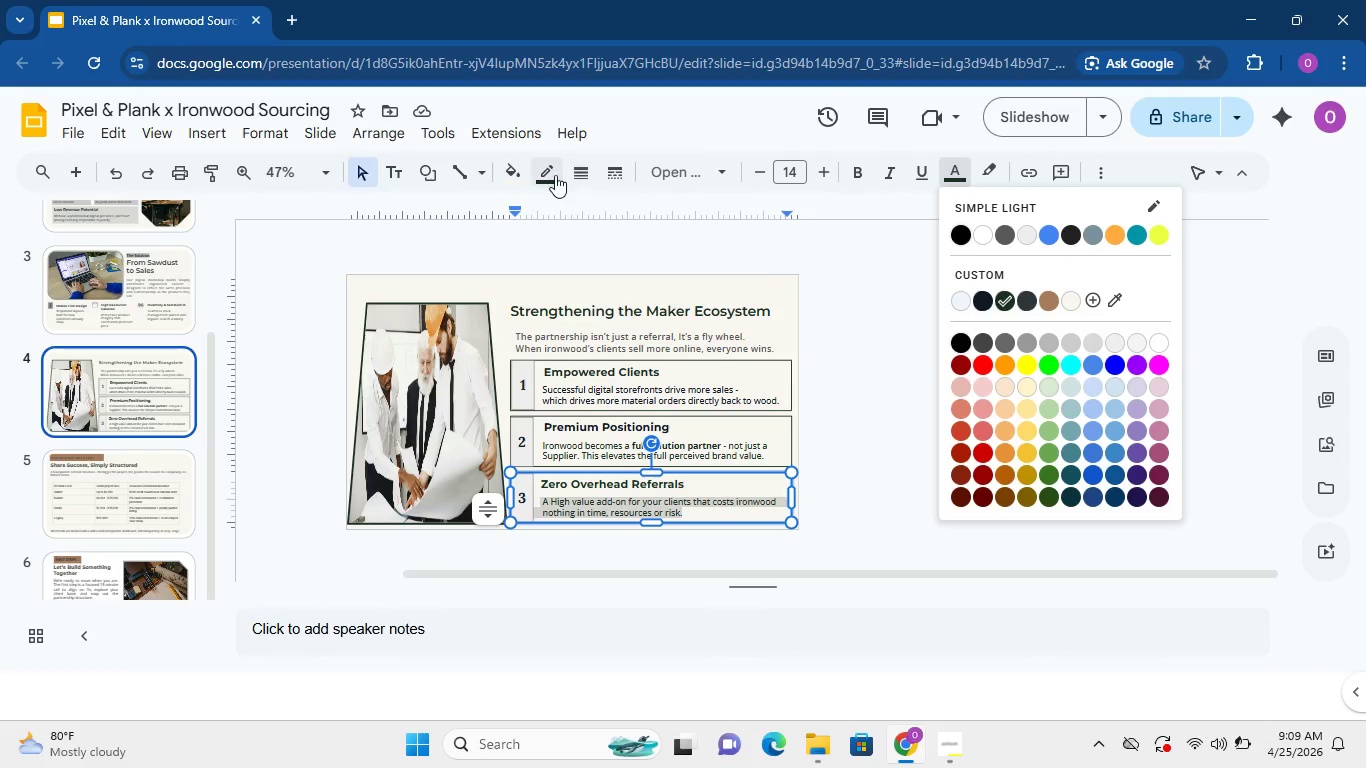 
left_click([551, 175])
 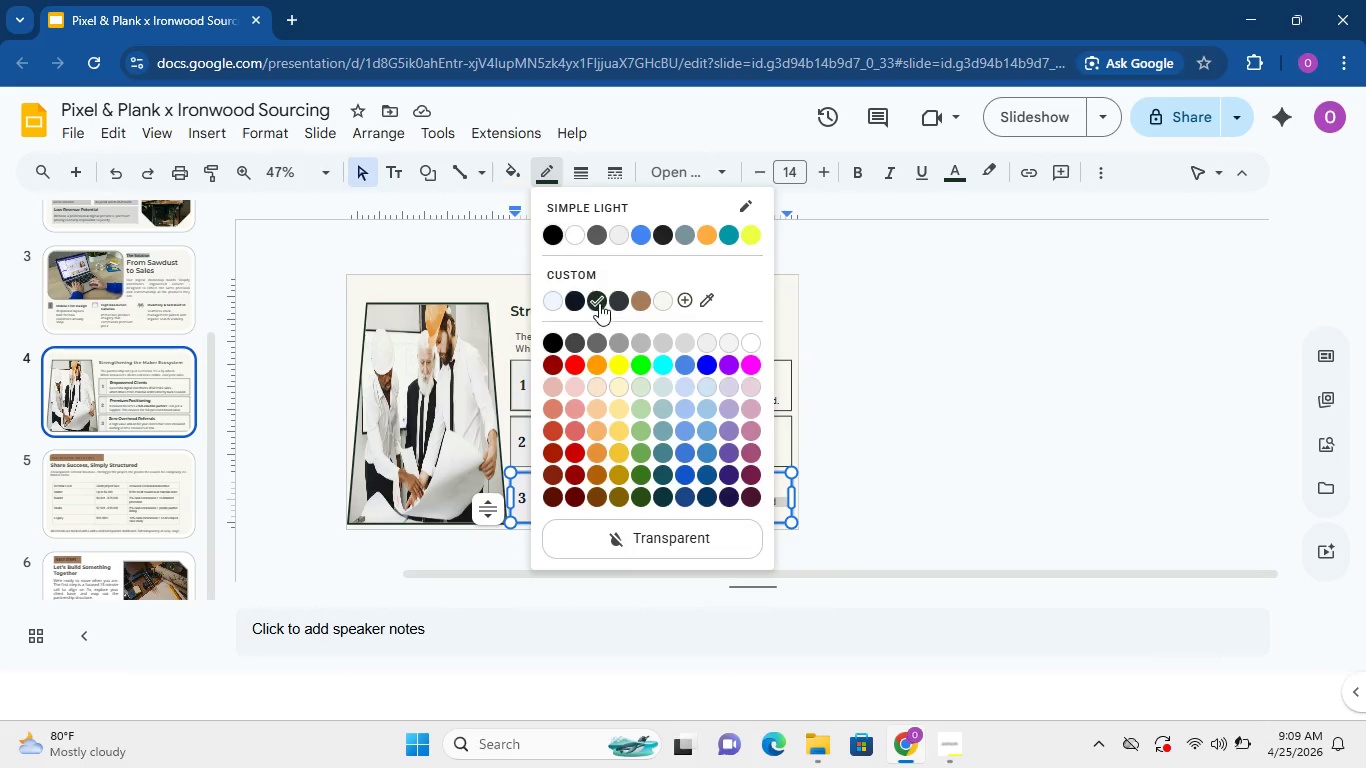 
left_click([599, 303])
 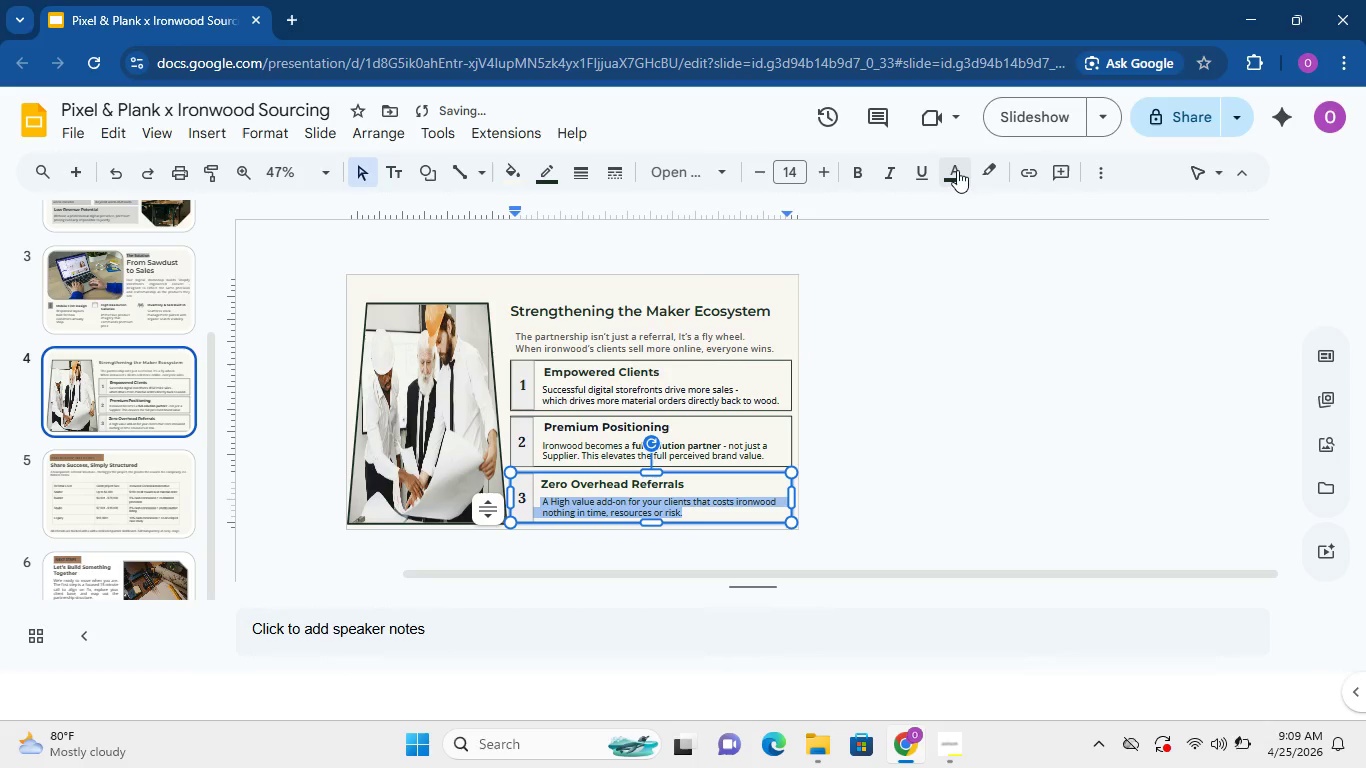 
left_click([962, 166])
 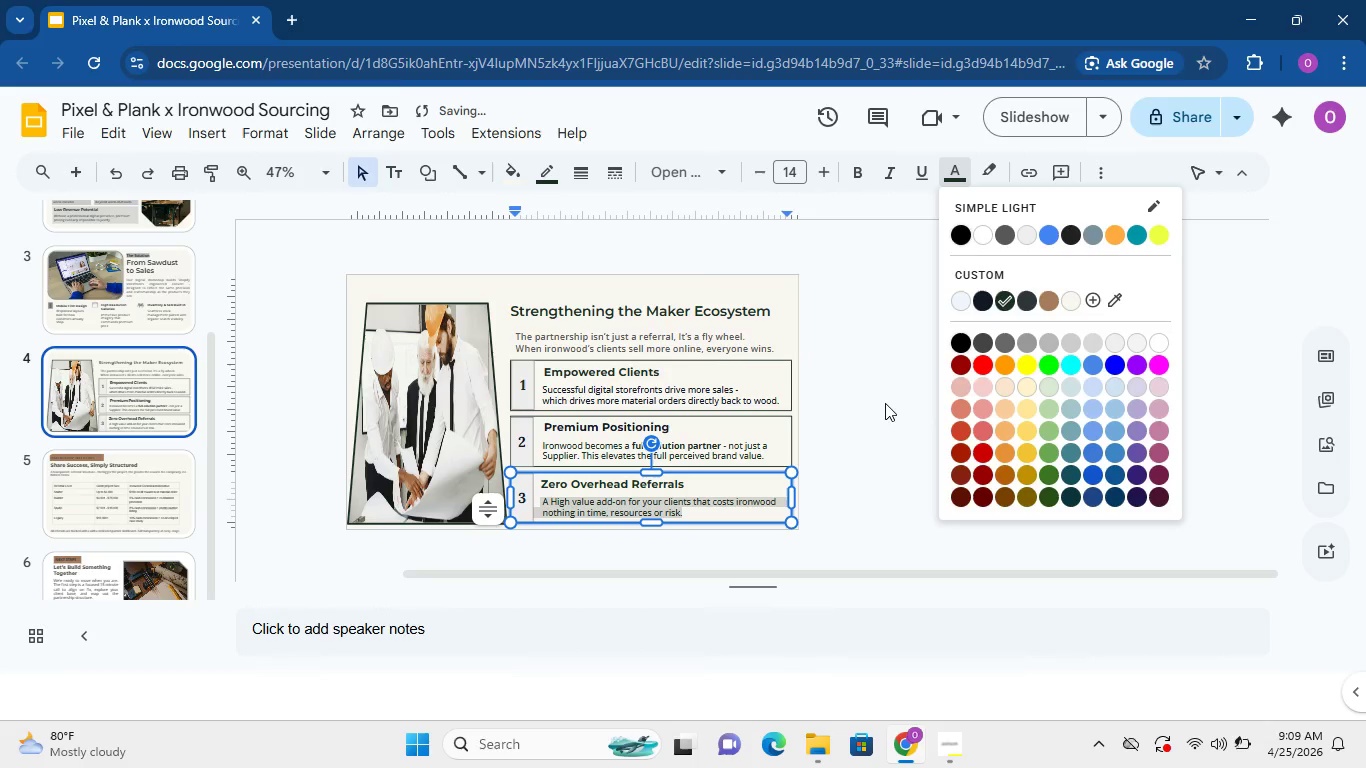 
left_click([879, 403])
 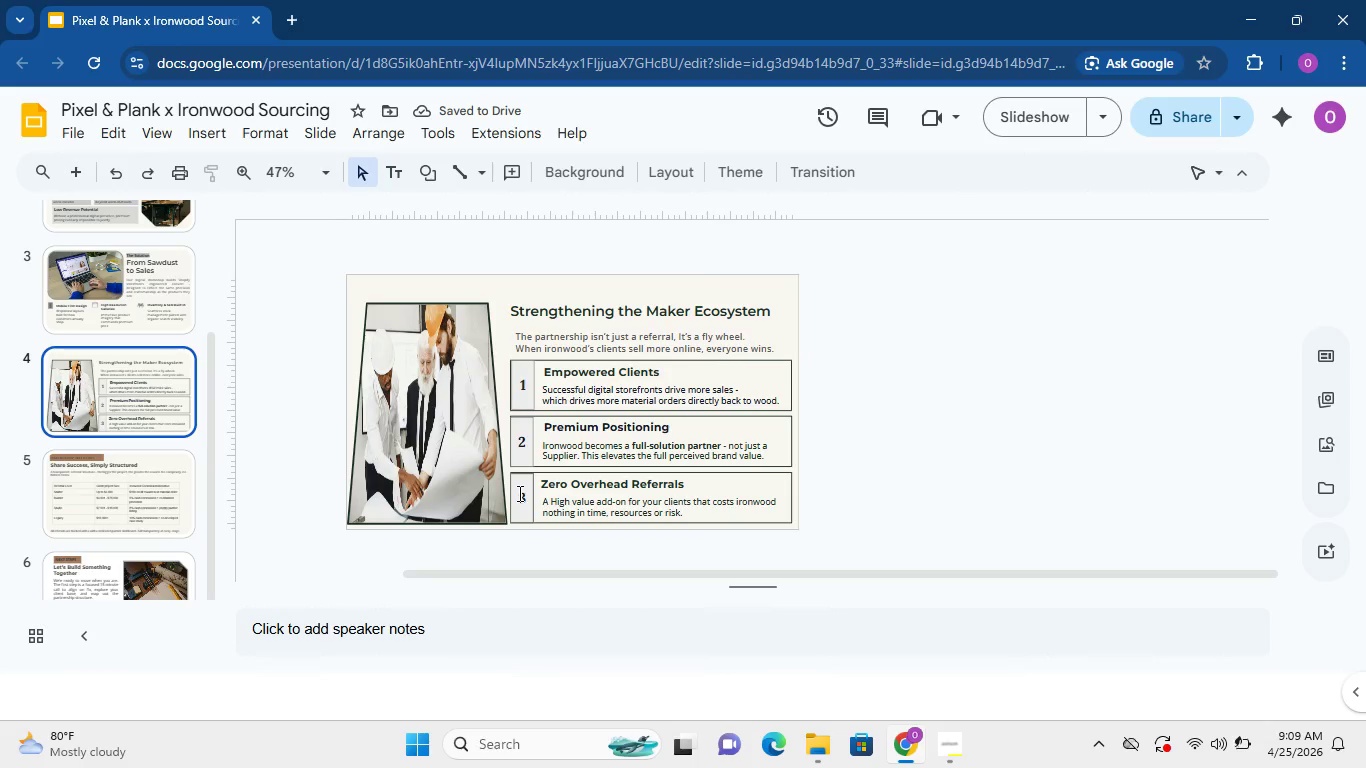 
double_click([518, 493])
 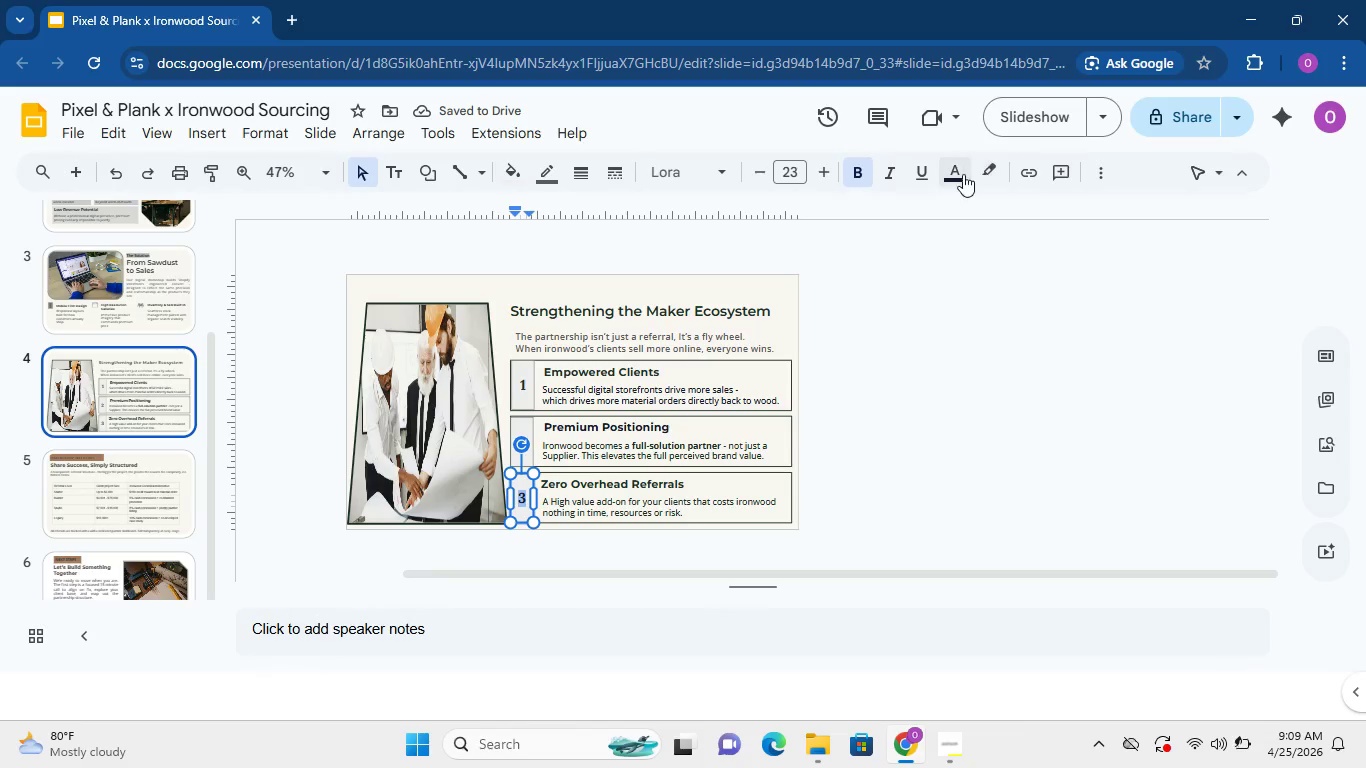 
left_click([960, 174])
 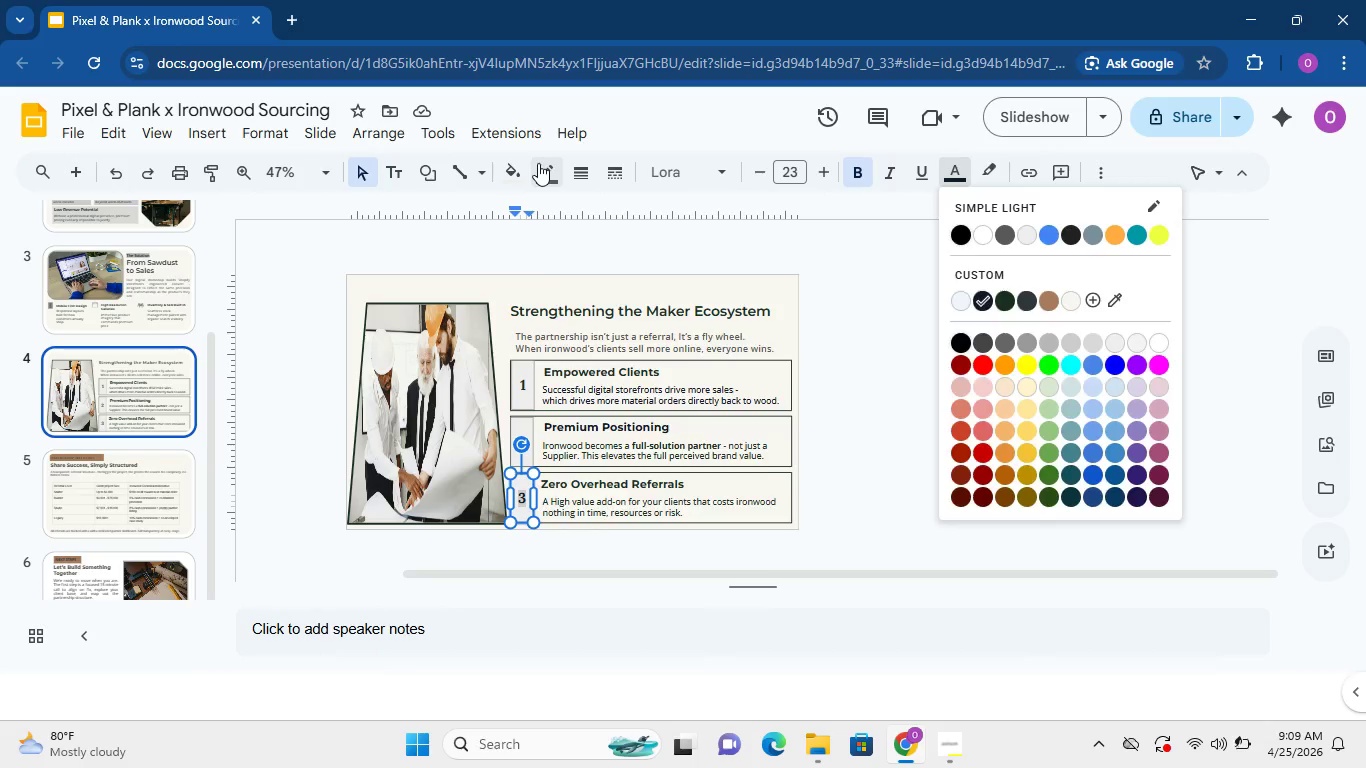 
left_click([538, 163])
 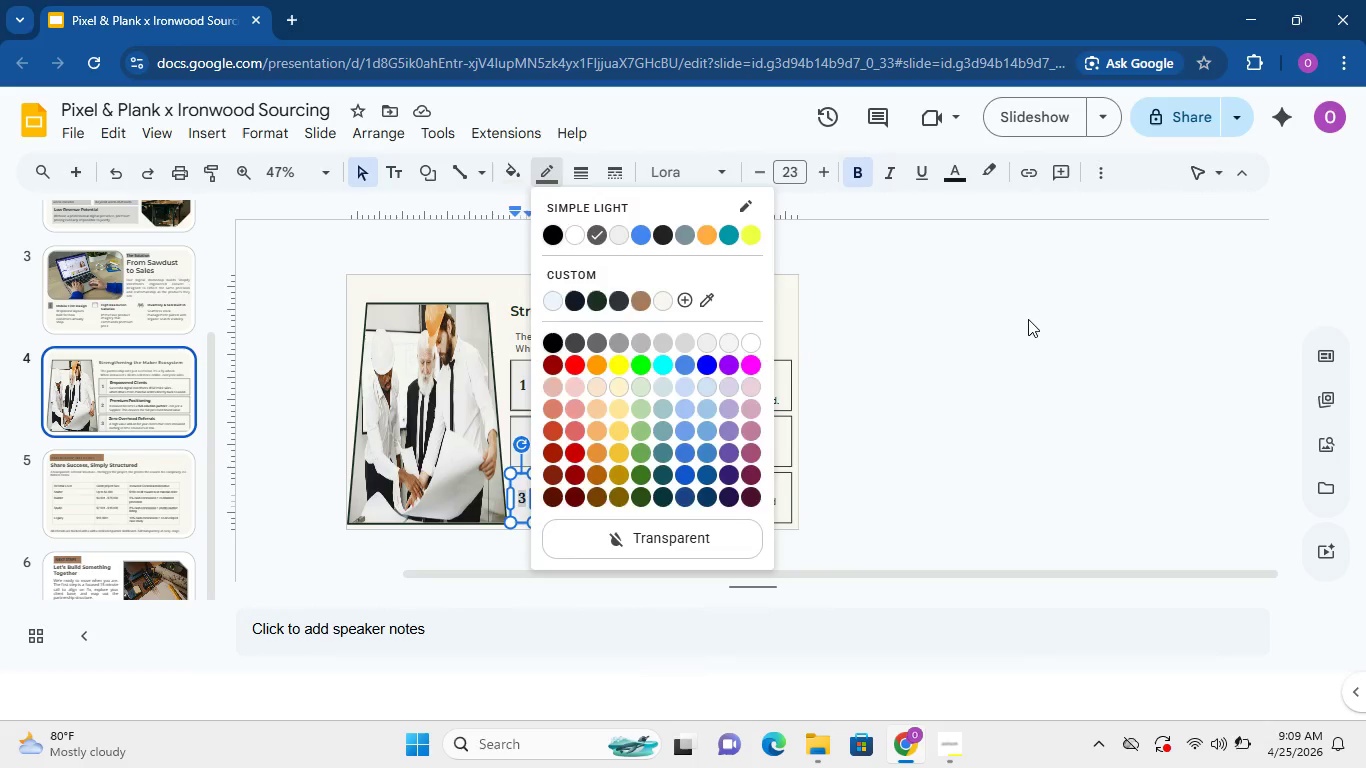 
left_click([1028, 319])
 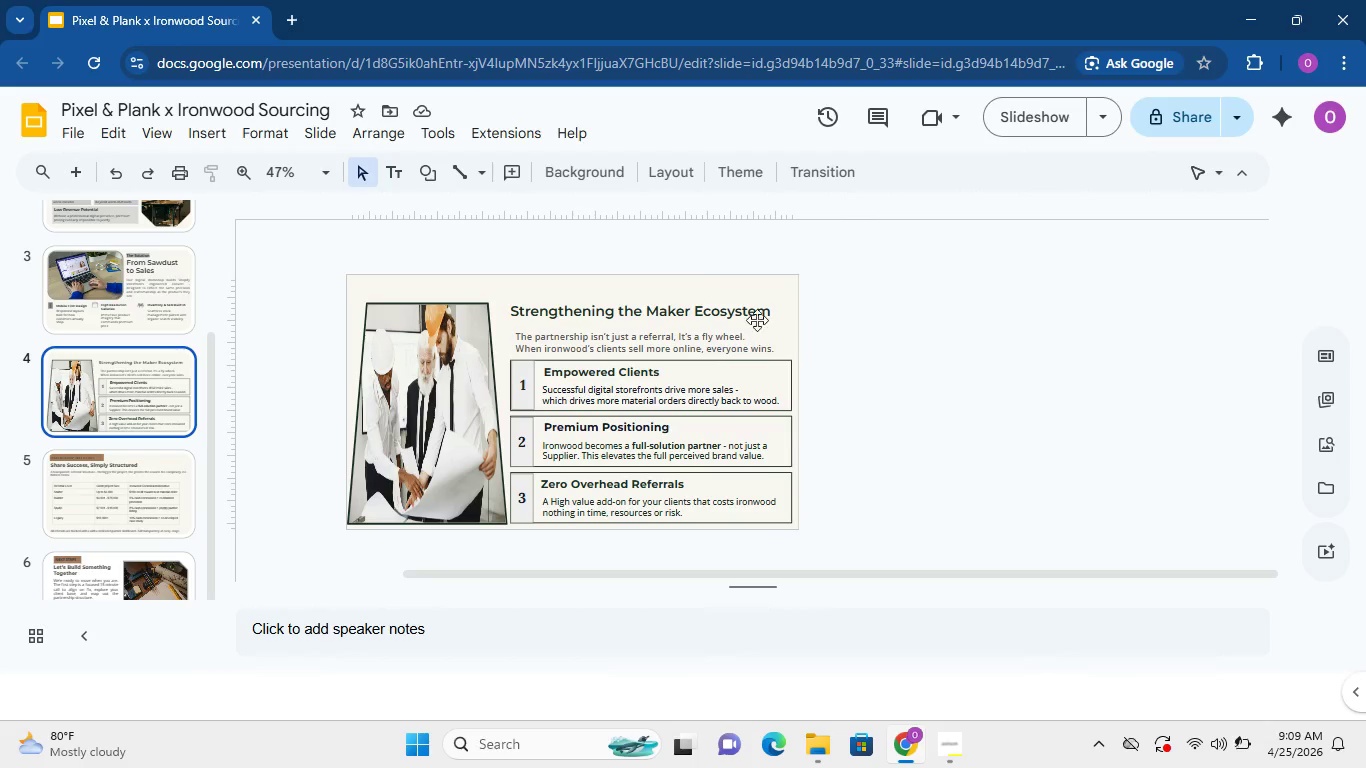 
double_click([739, 310])
 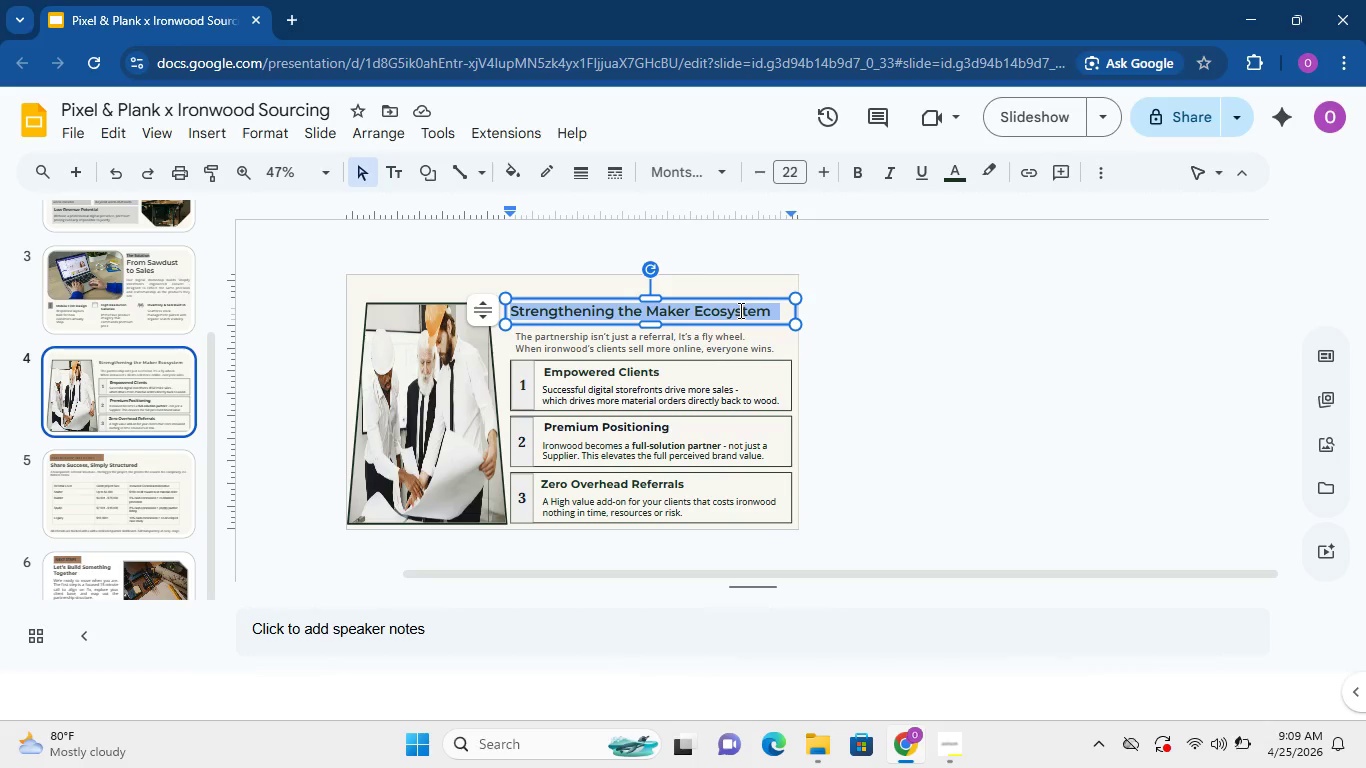 
triple_click([739, 310])
 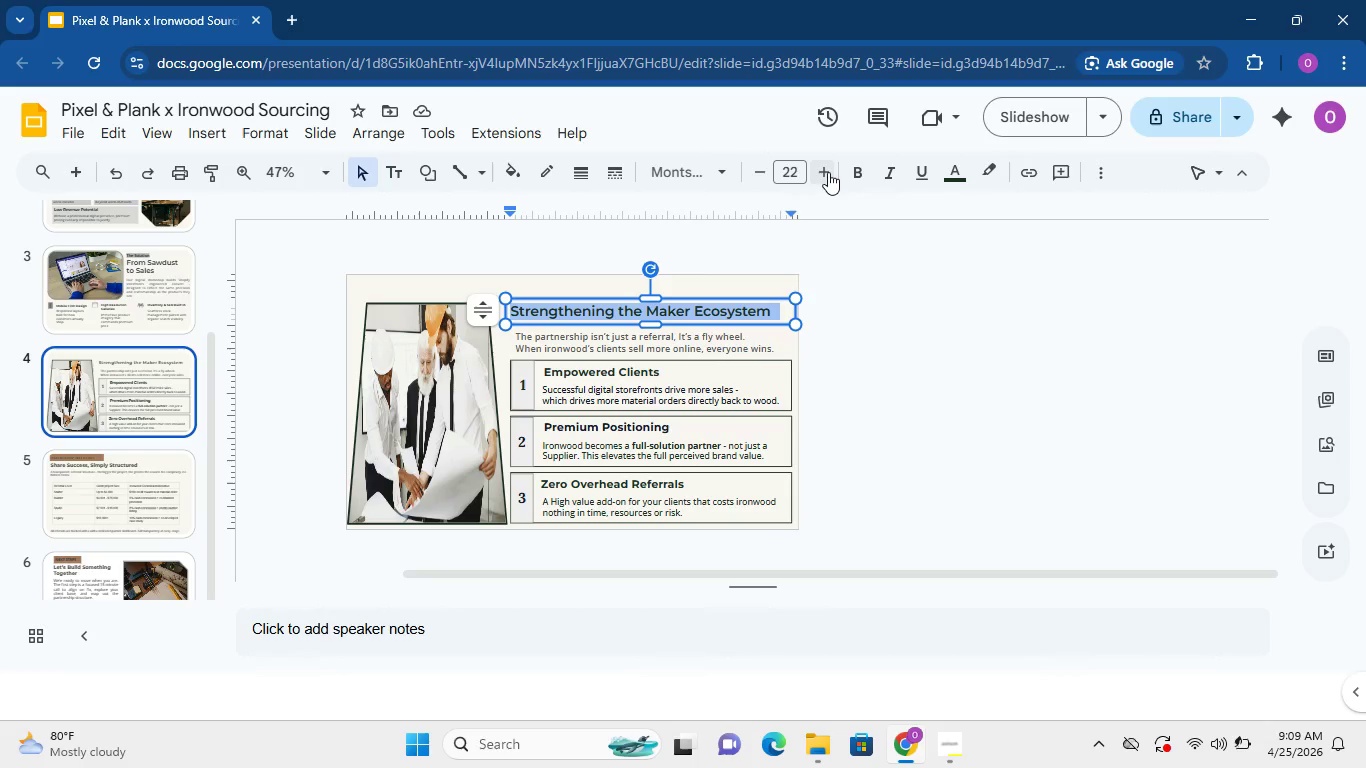 
left_click([828, 172])
 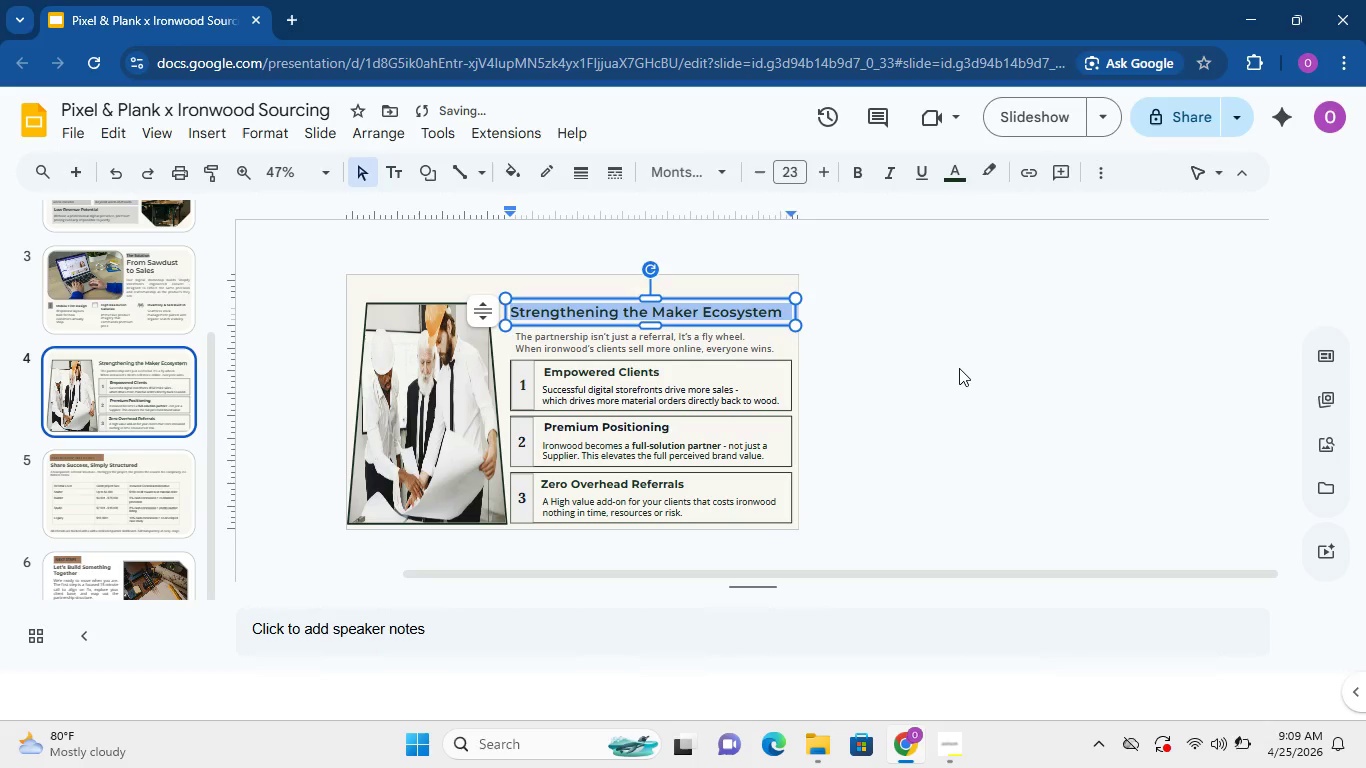 
left_click([959, 368])
 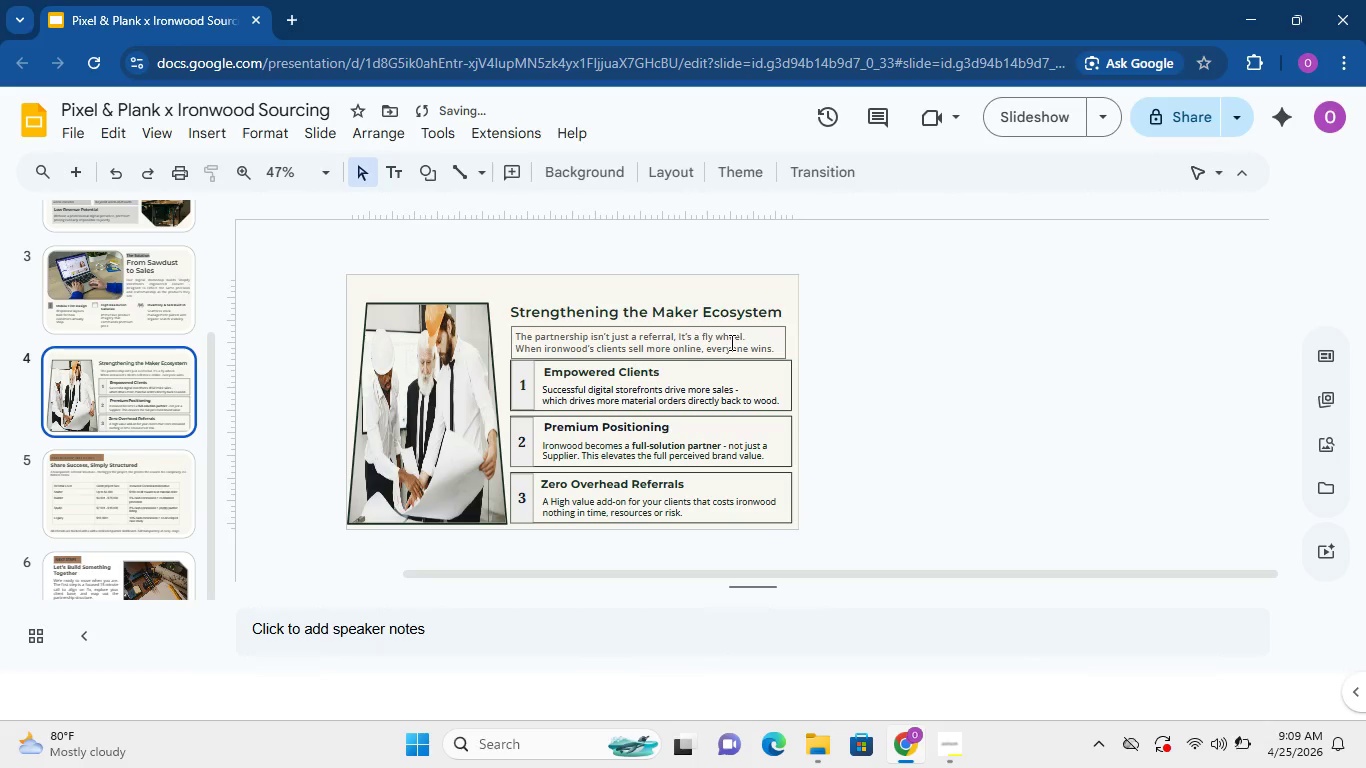 
left_click([730, 342])
 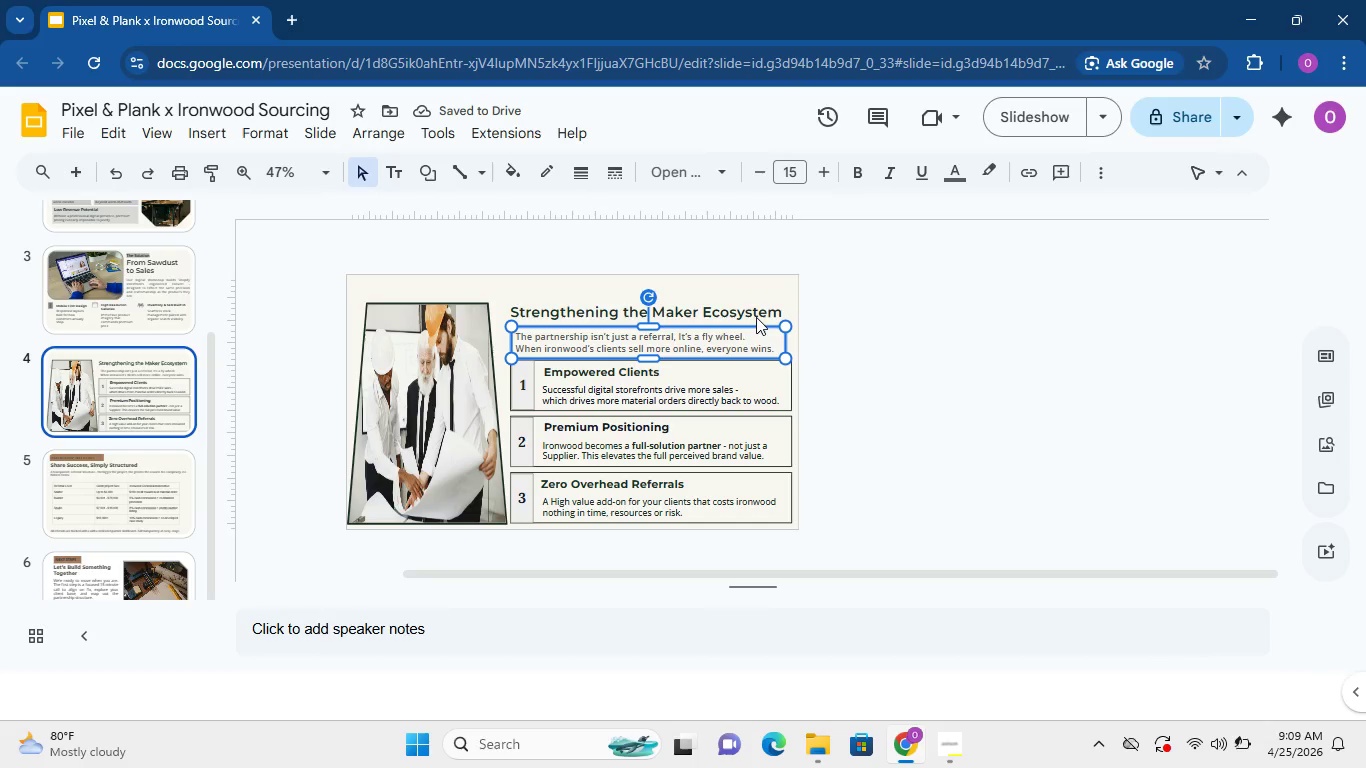 
key(ArrowUp)
 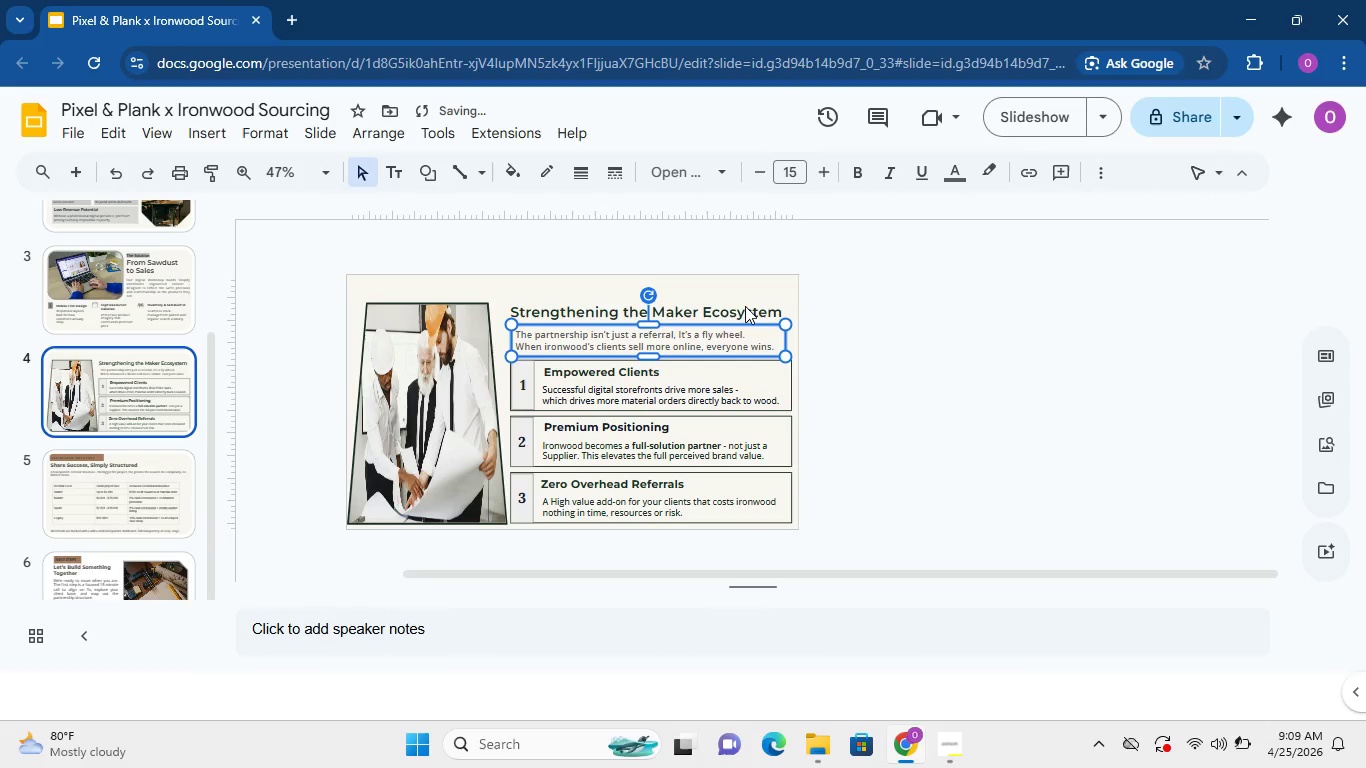 
key(ArrowUp)
 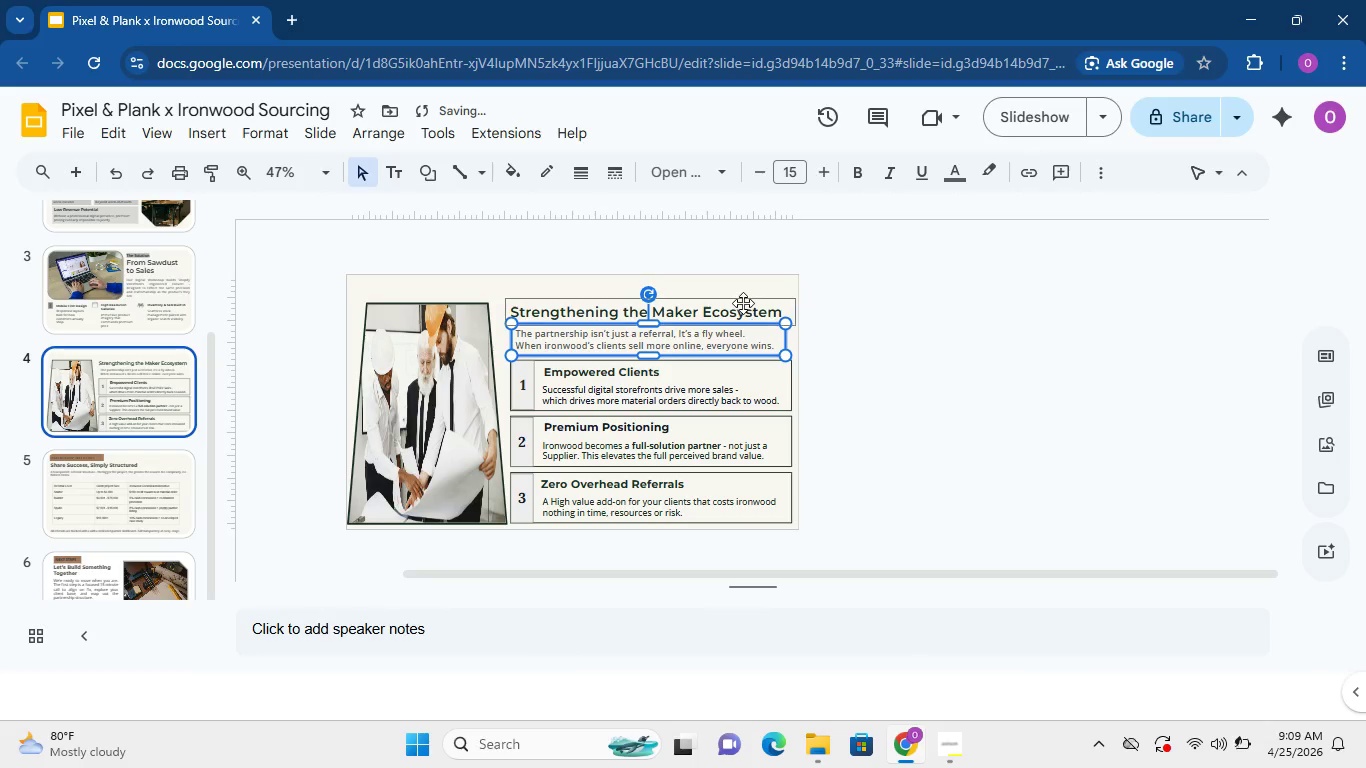 
key(ArrowUp)
 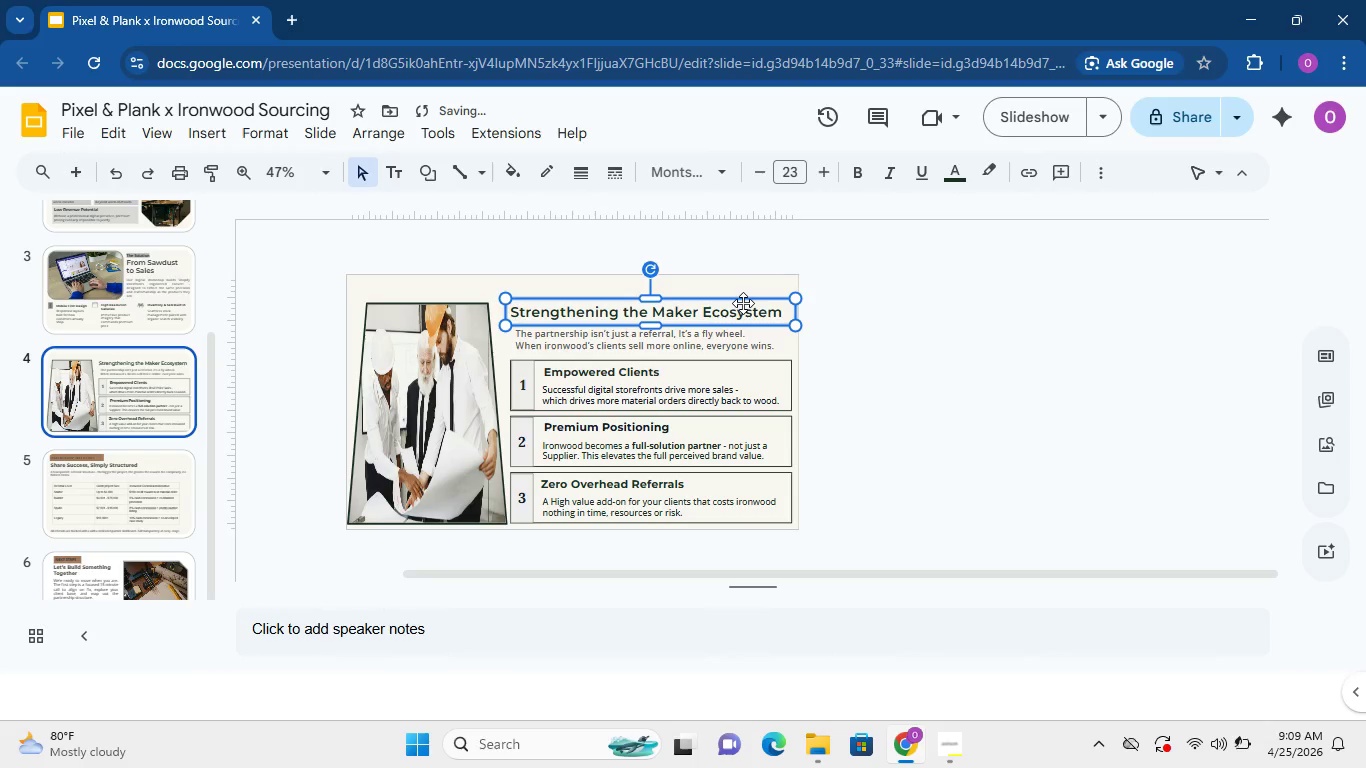 
left_click([743, 303])
 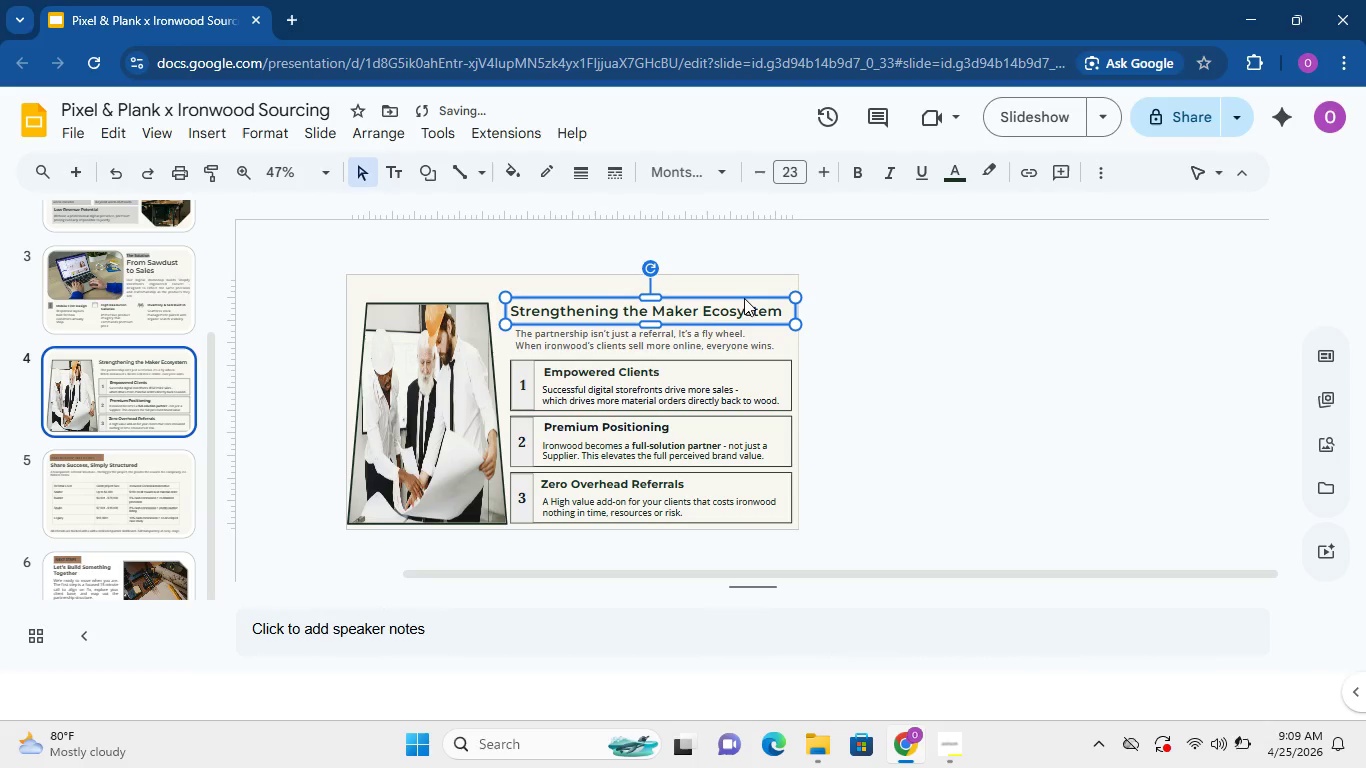 
key(ArrowUp)
 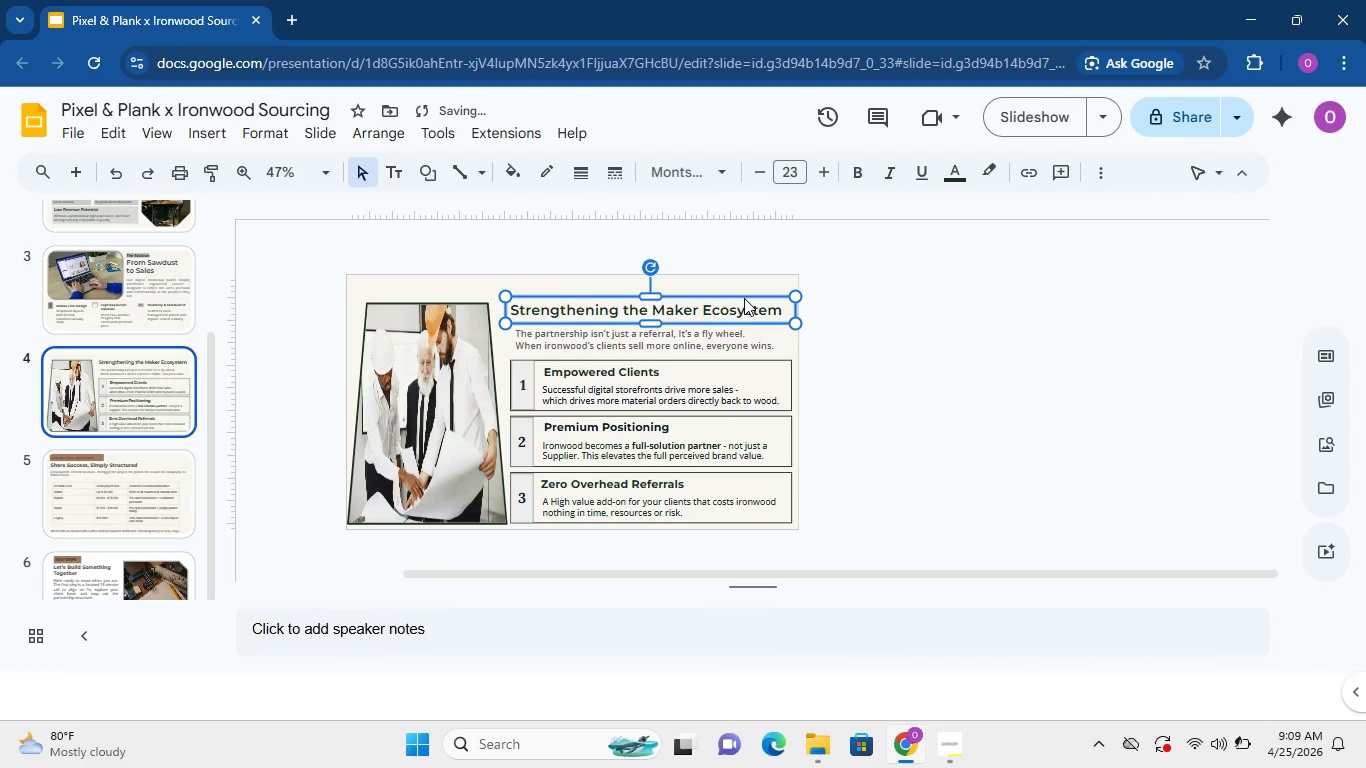 
key(ArrowUp)
 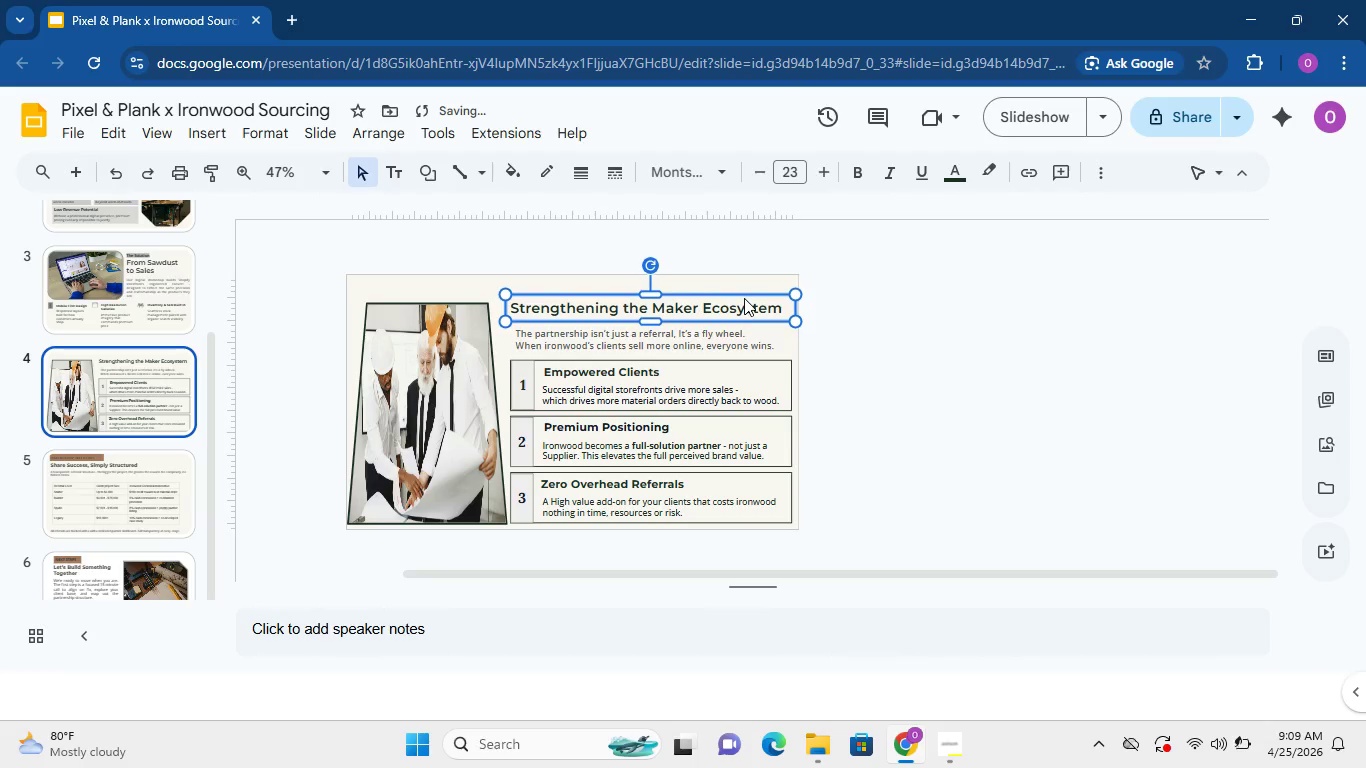 
key(ArrowUp)
 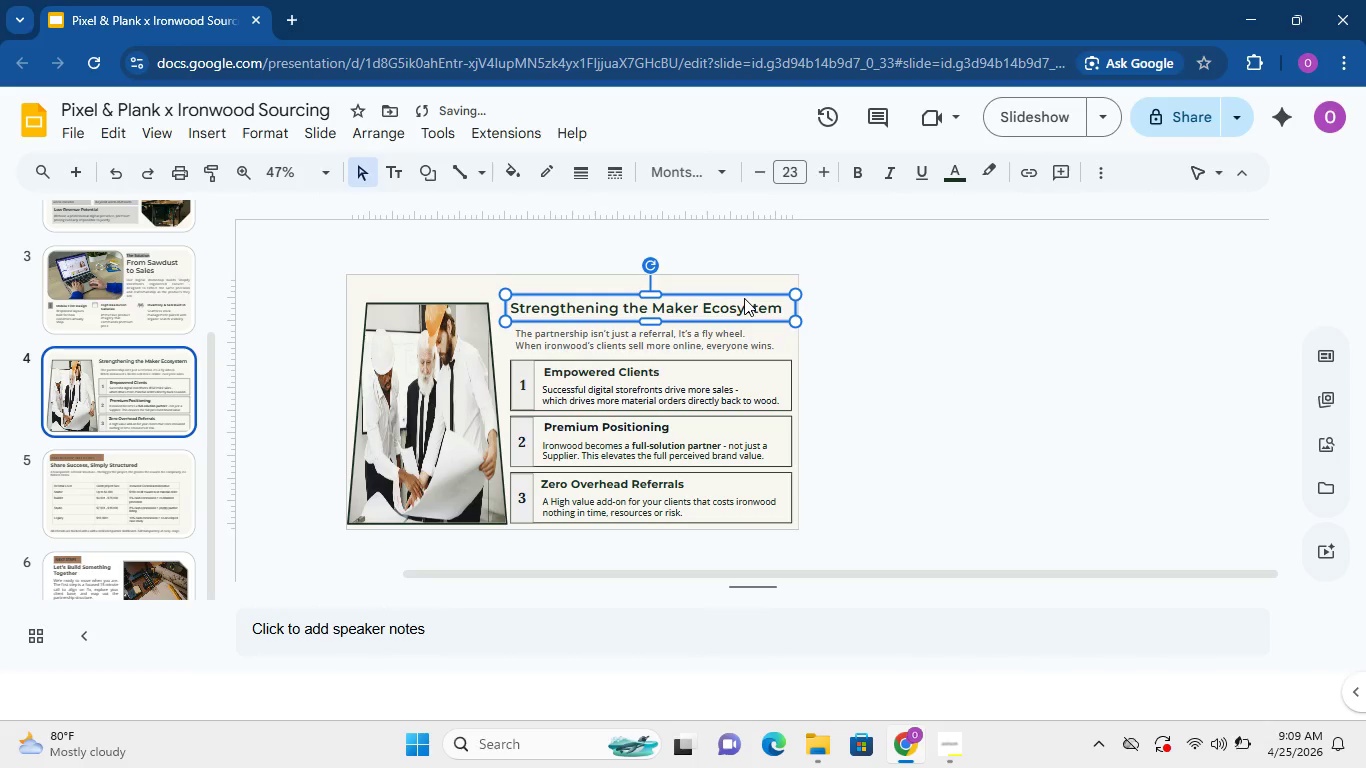 
key(ArrowUp)
 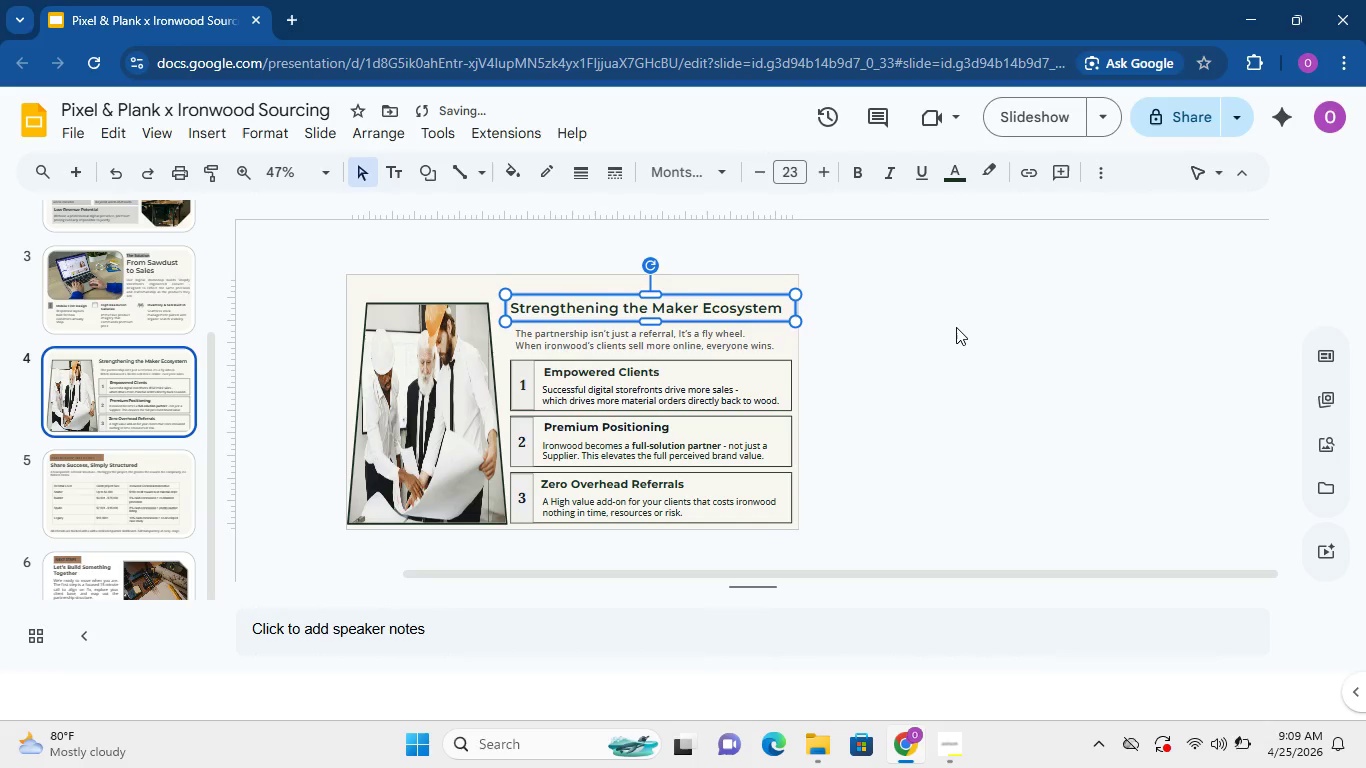 
key(ArrowUp)
 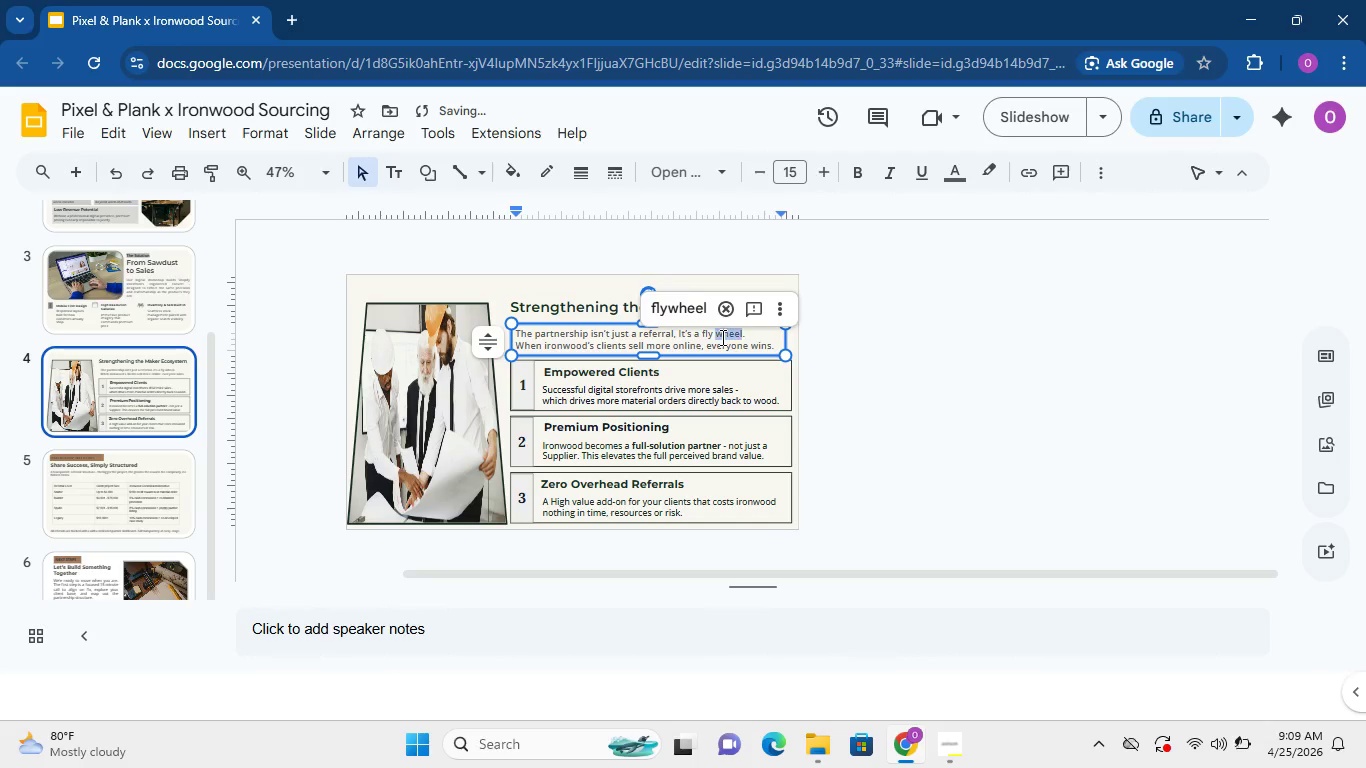 
double_click([721, 337])
 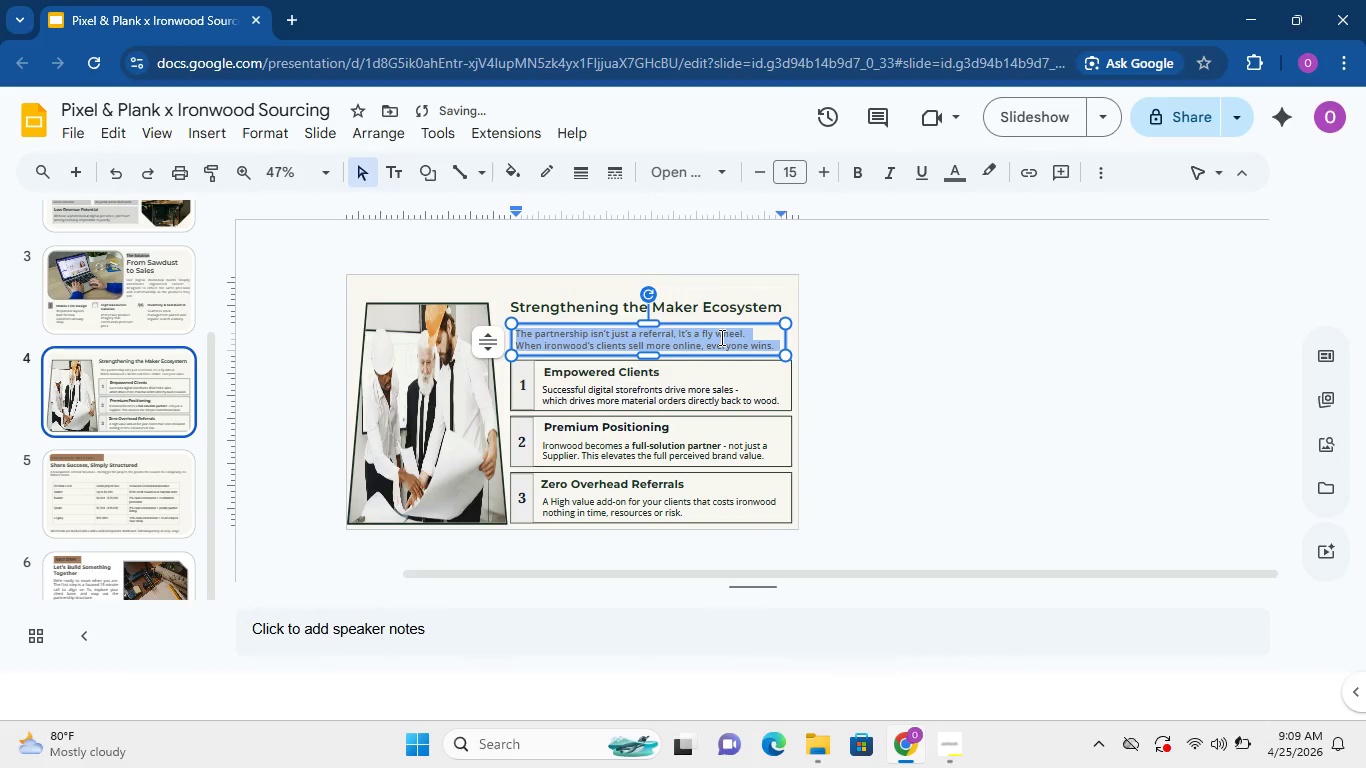 
triple_click([721, 337])
 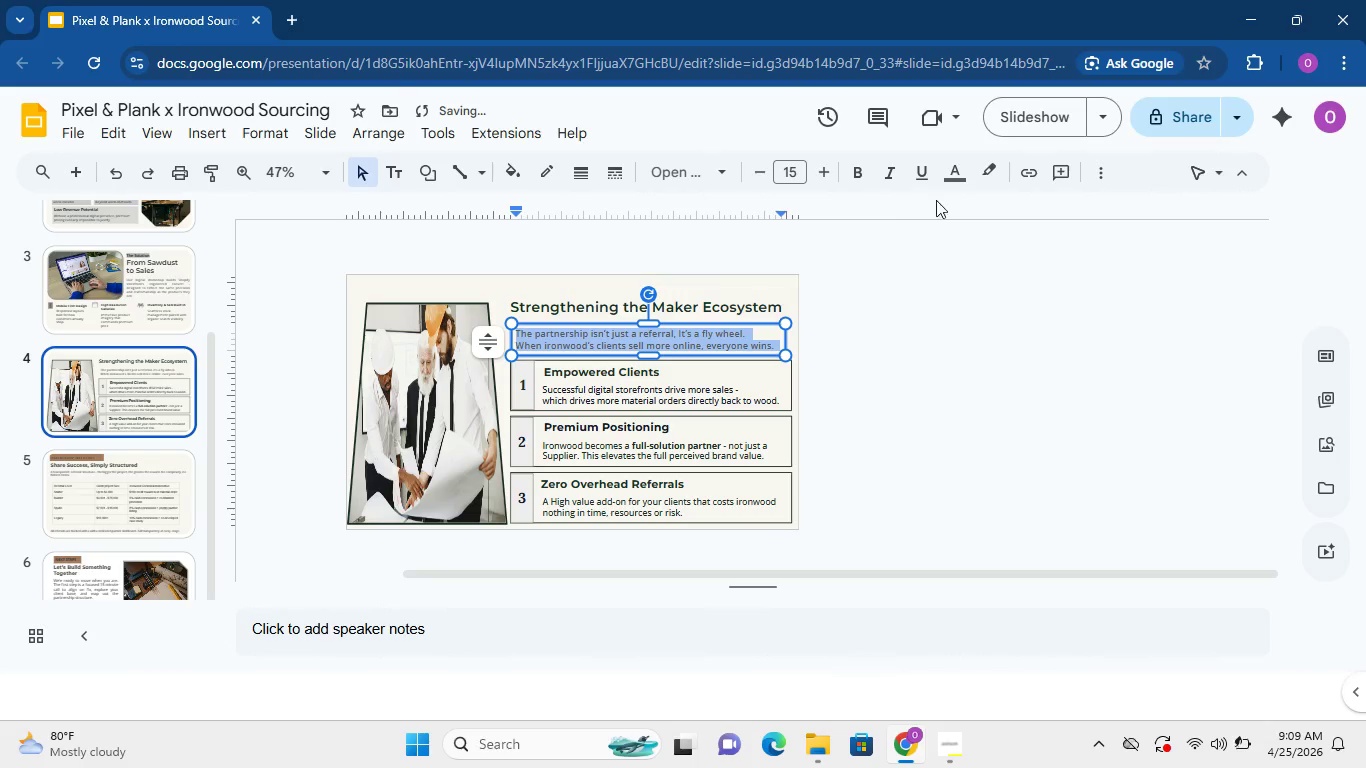 
left_click([948, 179])
 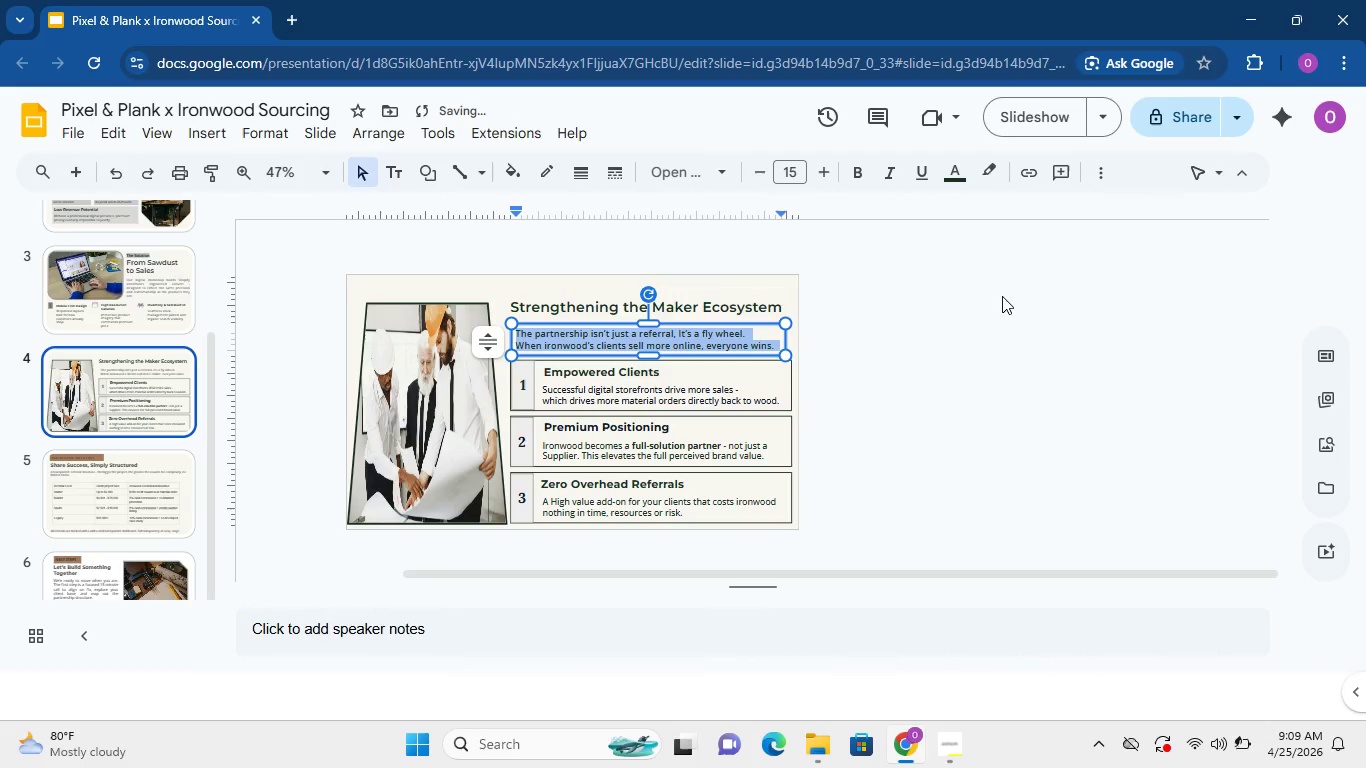 
left_click([979, 327])
 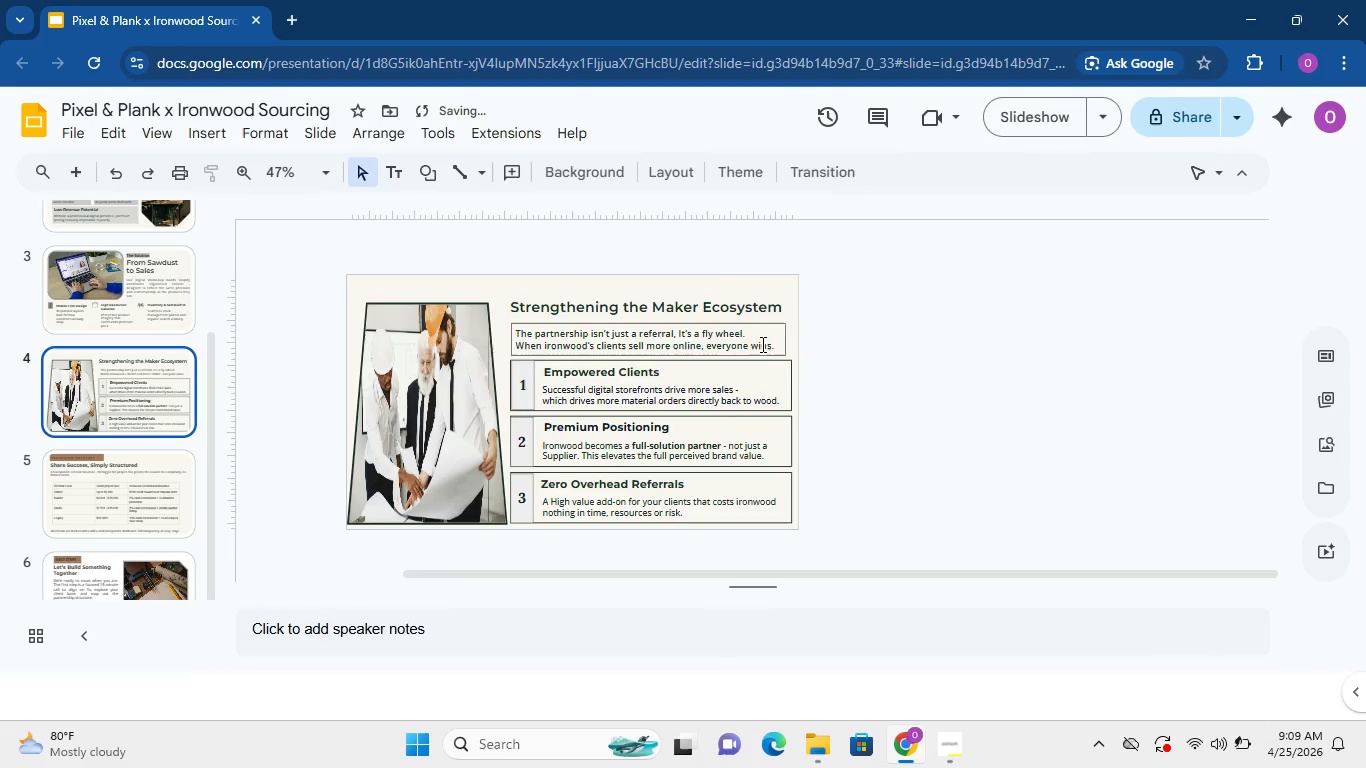 
double_click([761, 344])
 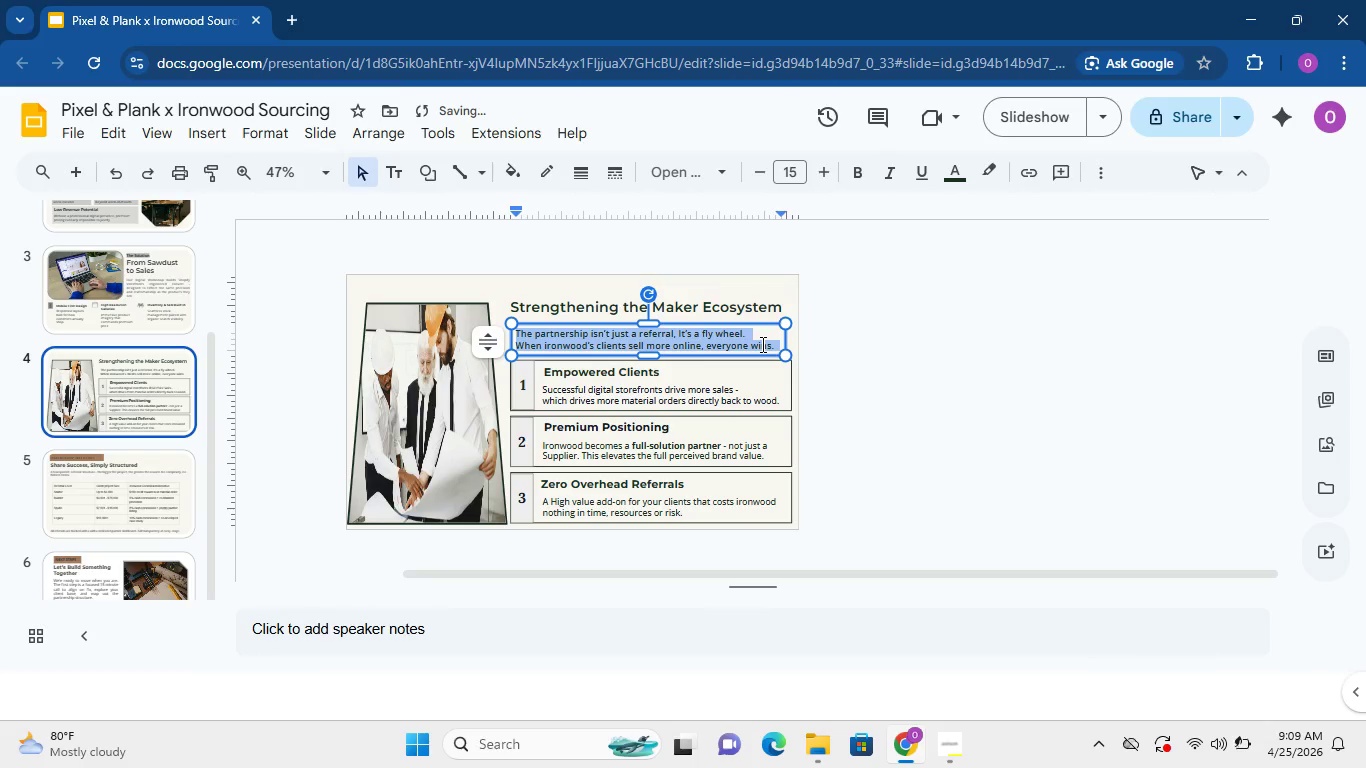 
triple_click([761, 344])
 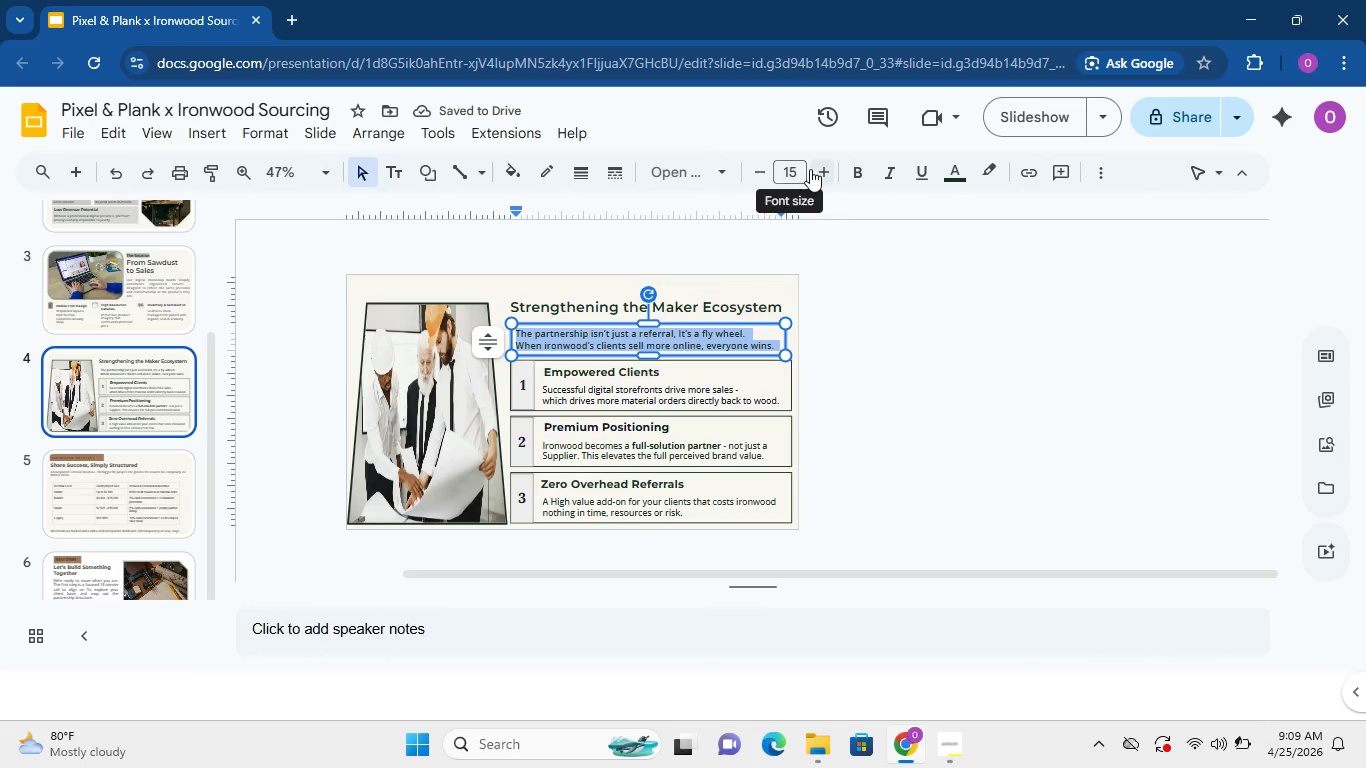 
left_click([817, 169])
 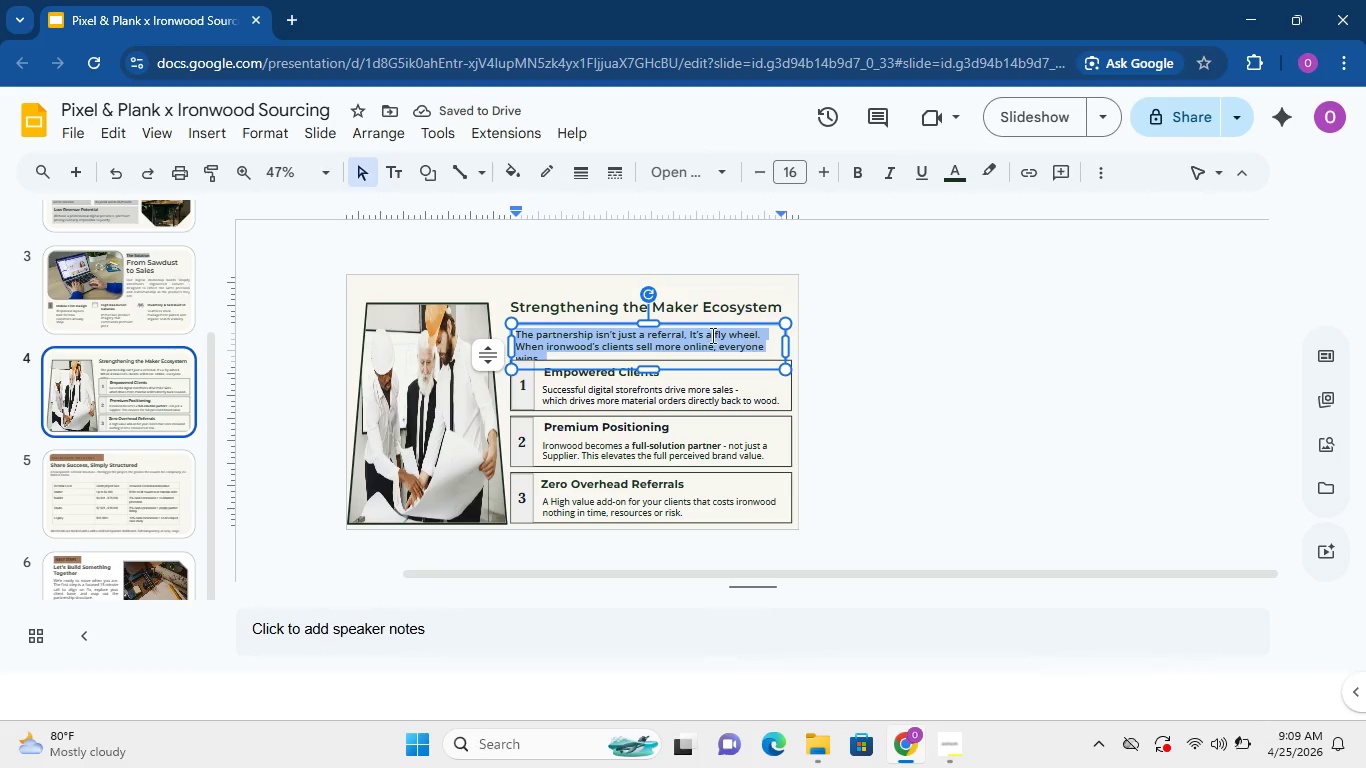 
key(Control+Z)
 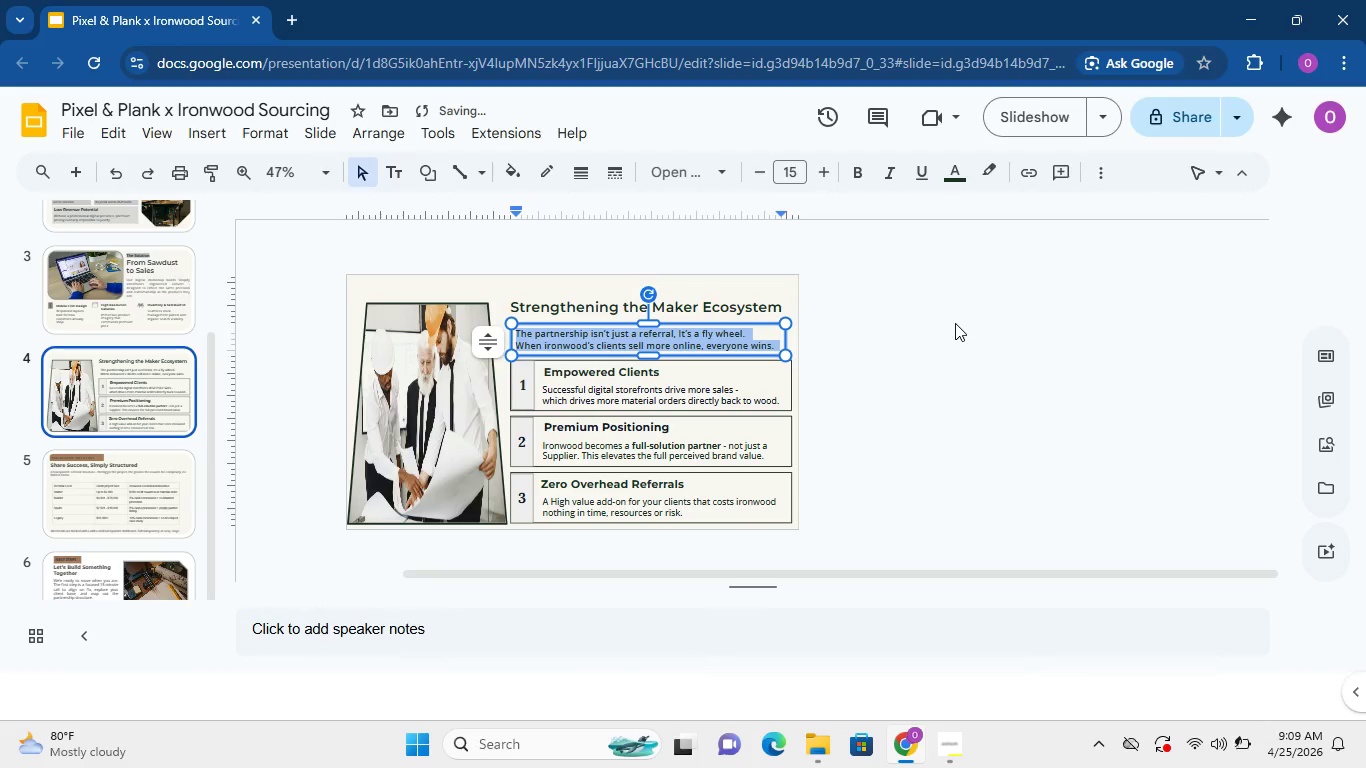 
left_click([955, 323])
 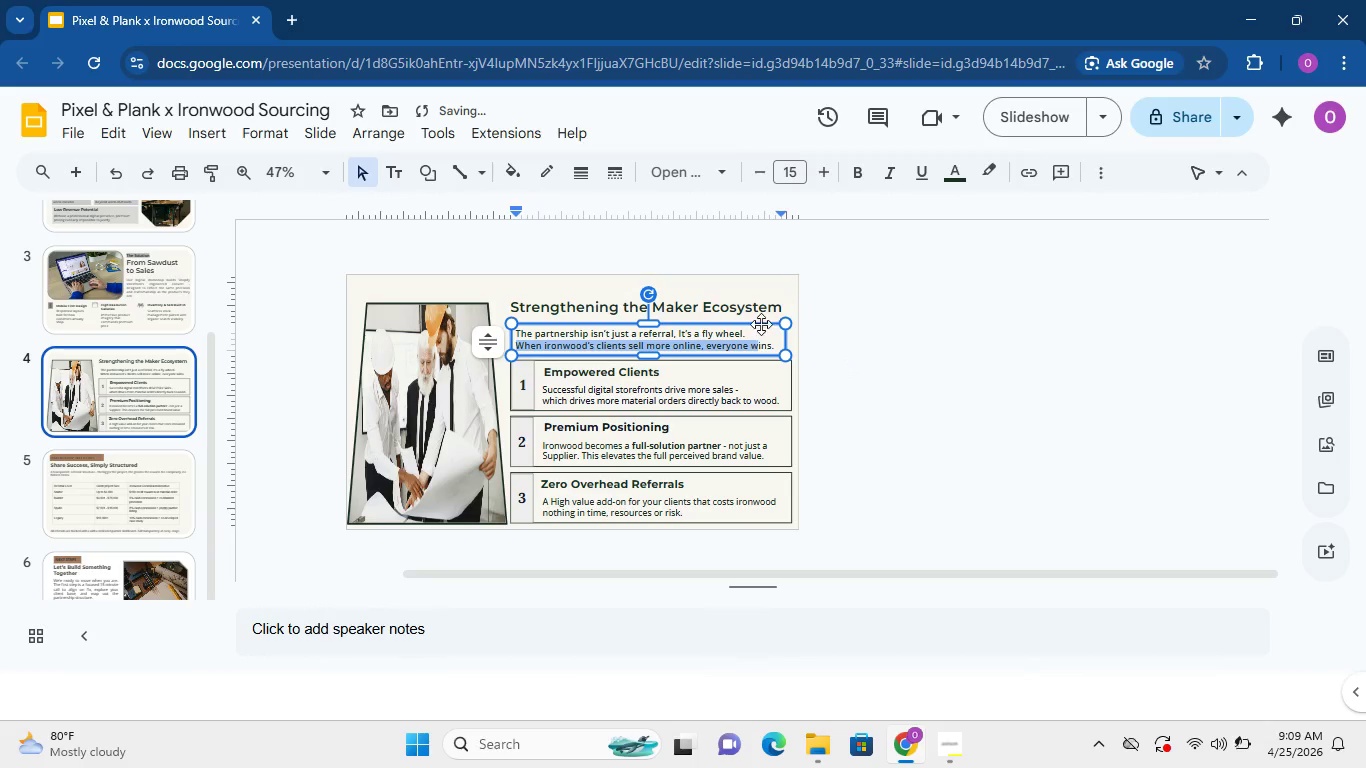 
left_click([761, 324])
 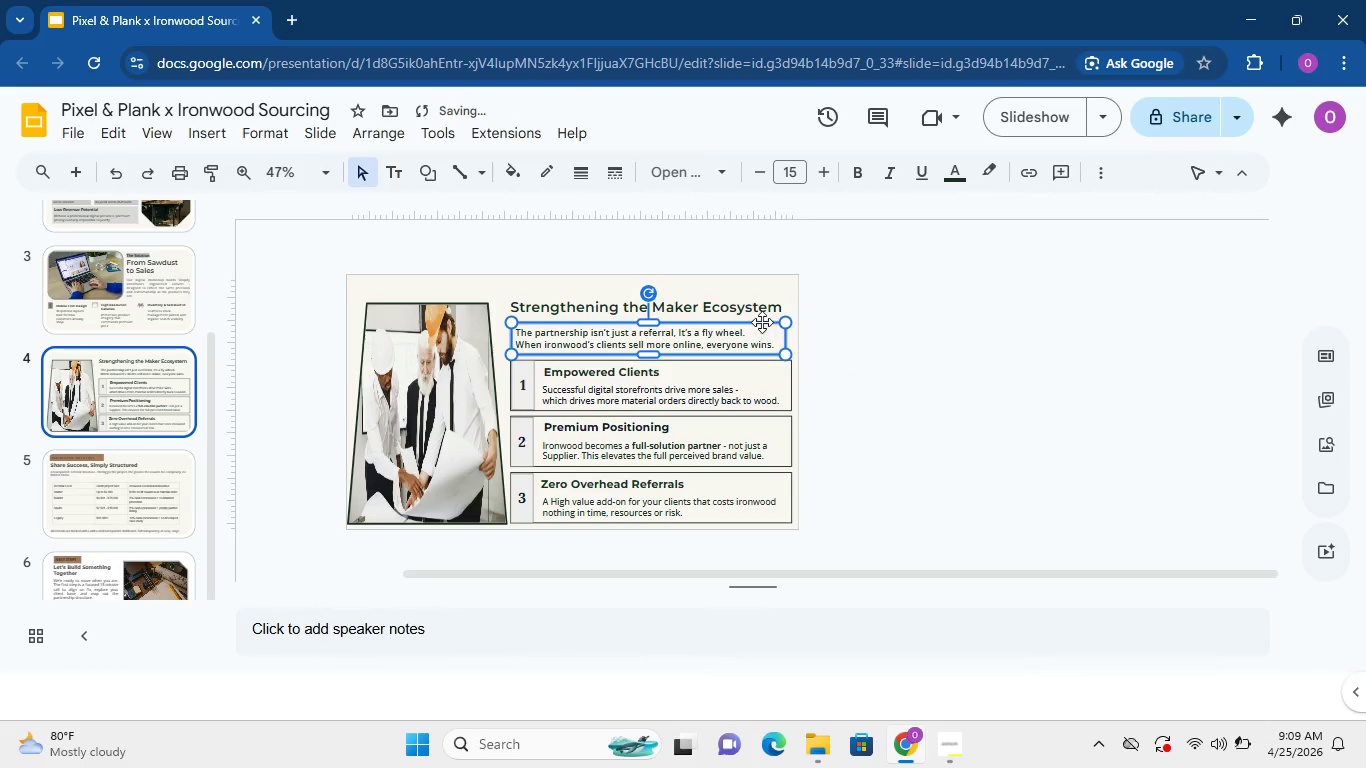 
key(ArrowUp)
 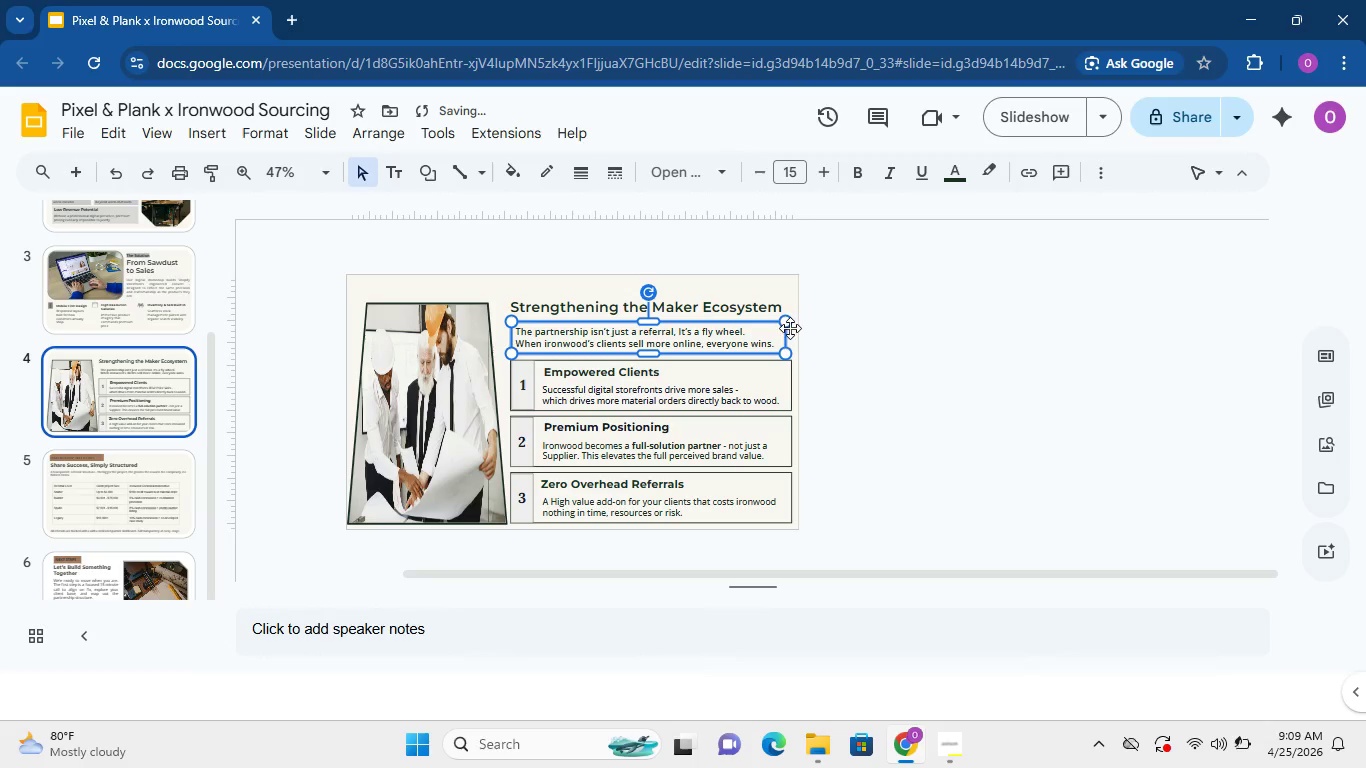 
key(ArrowUp)
 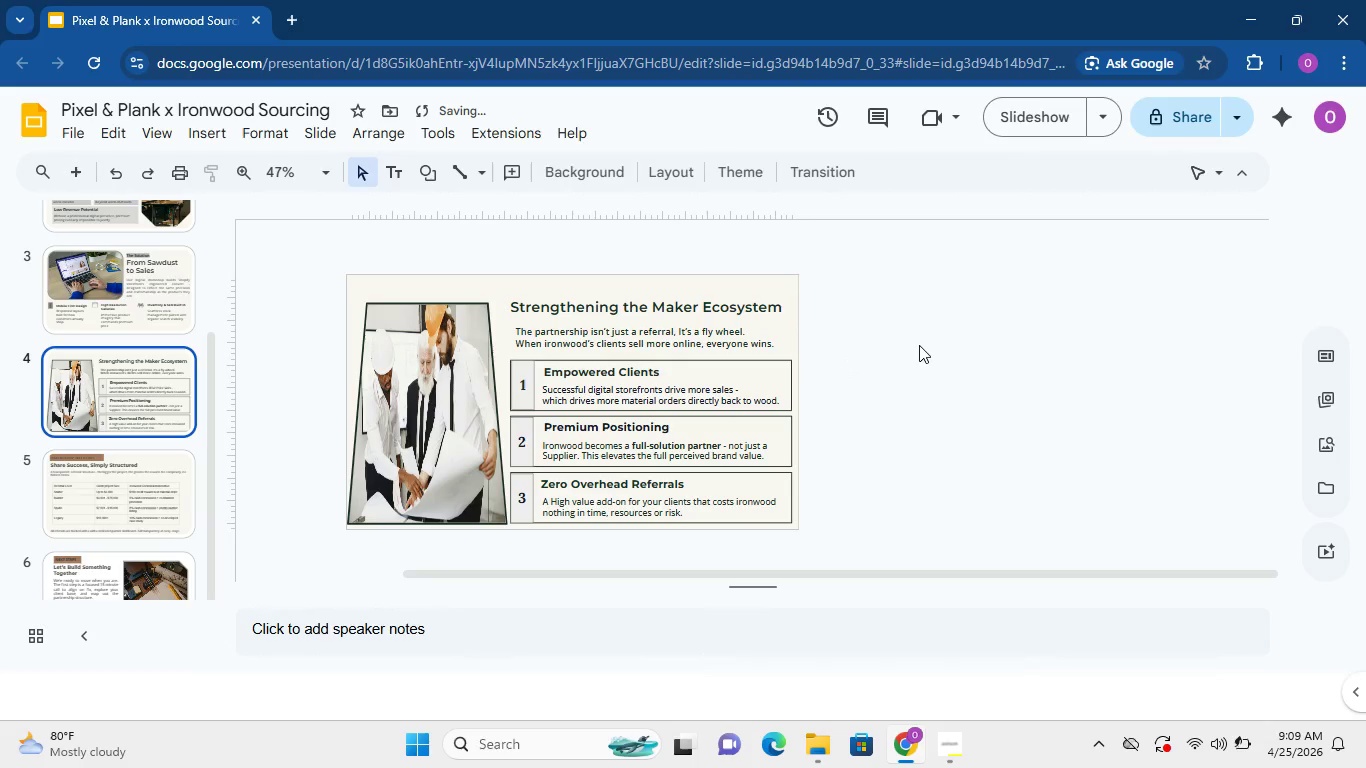 
left_click([919, 345])
 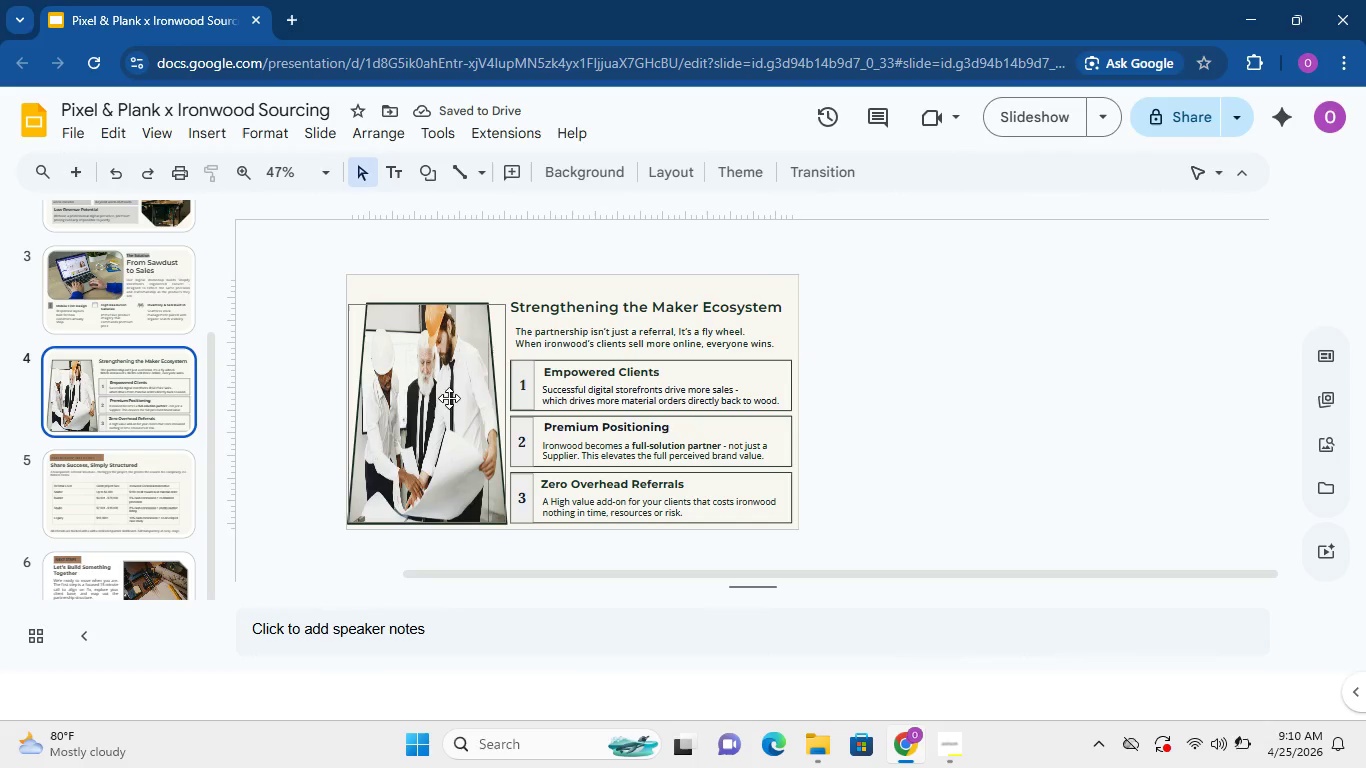 
scroll: coordinate [142, 438], scroll_direction: none, amount: 0.0
 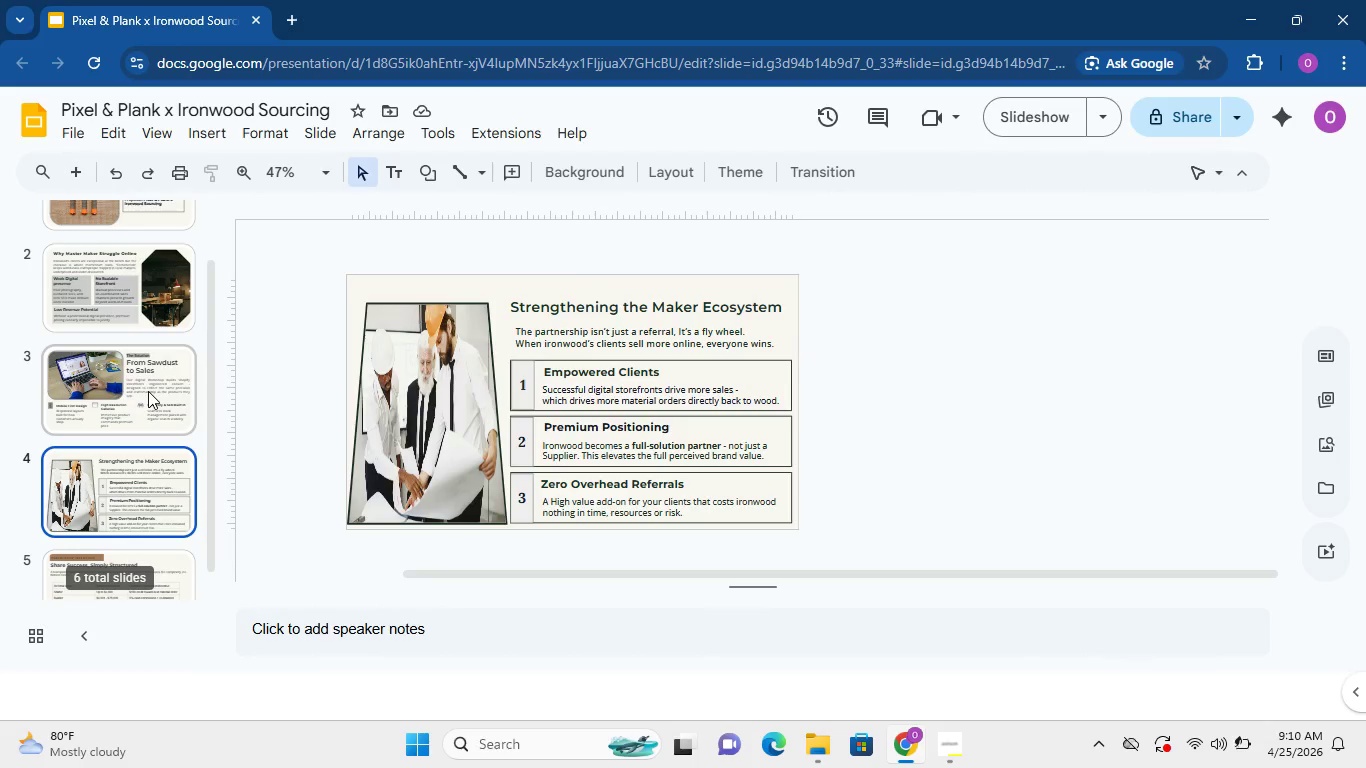 
left_click([148, 391])
 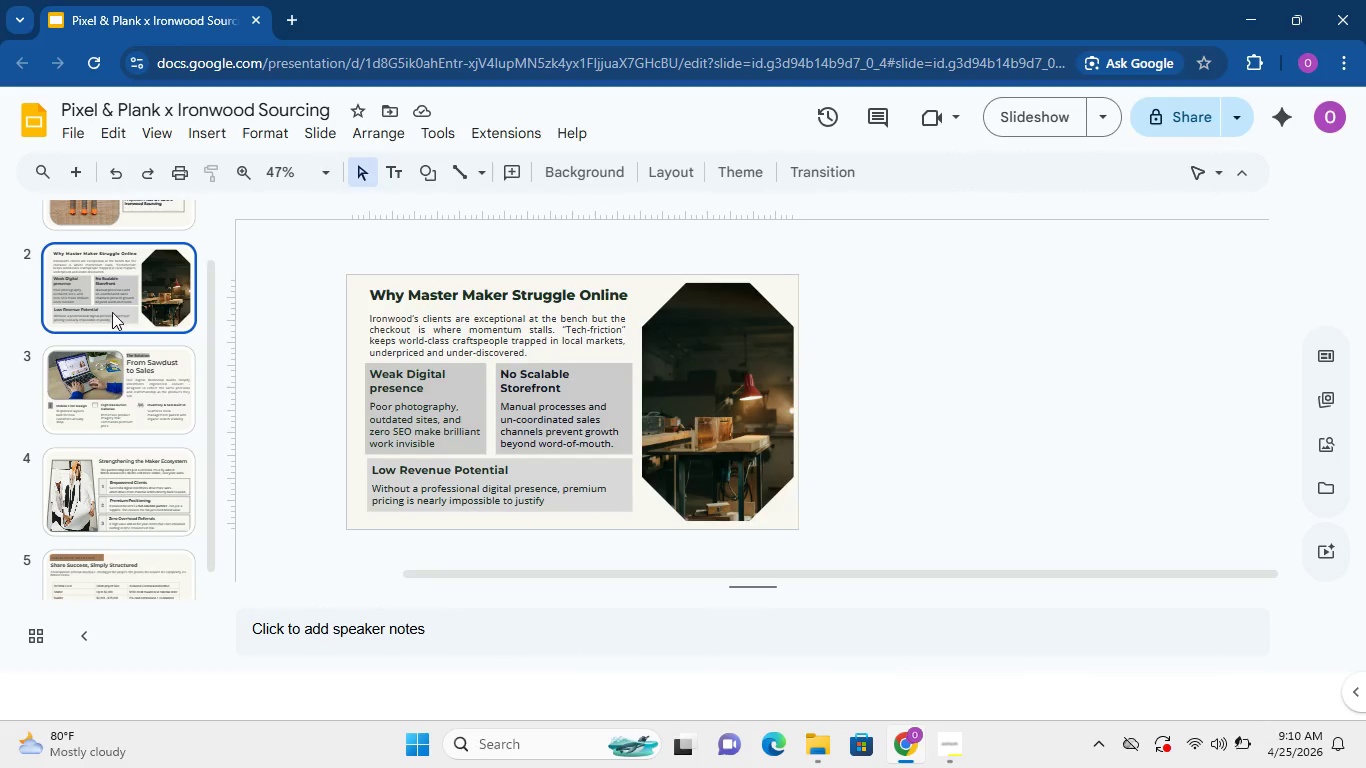 
scroll: coordinate [171, 311], scroll_direction: up, amount: 4.0
 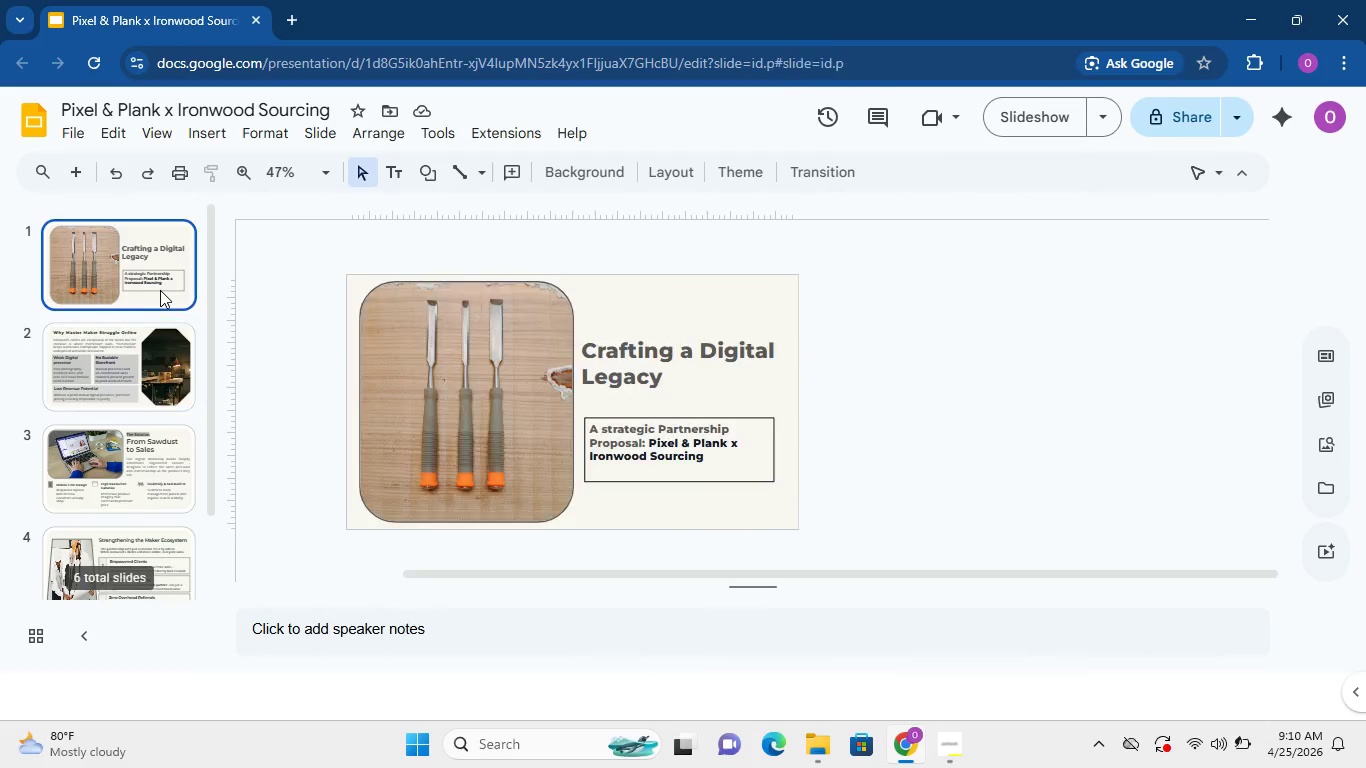 
left_click([160, 291])
 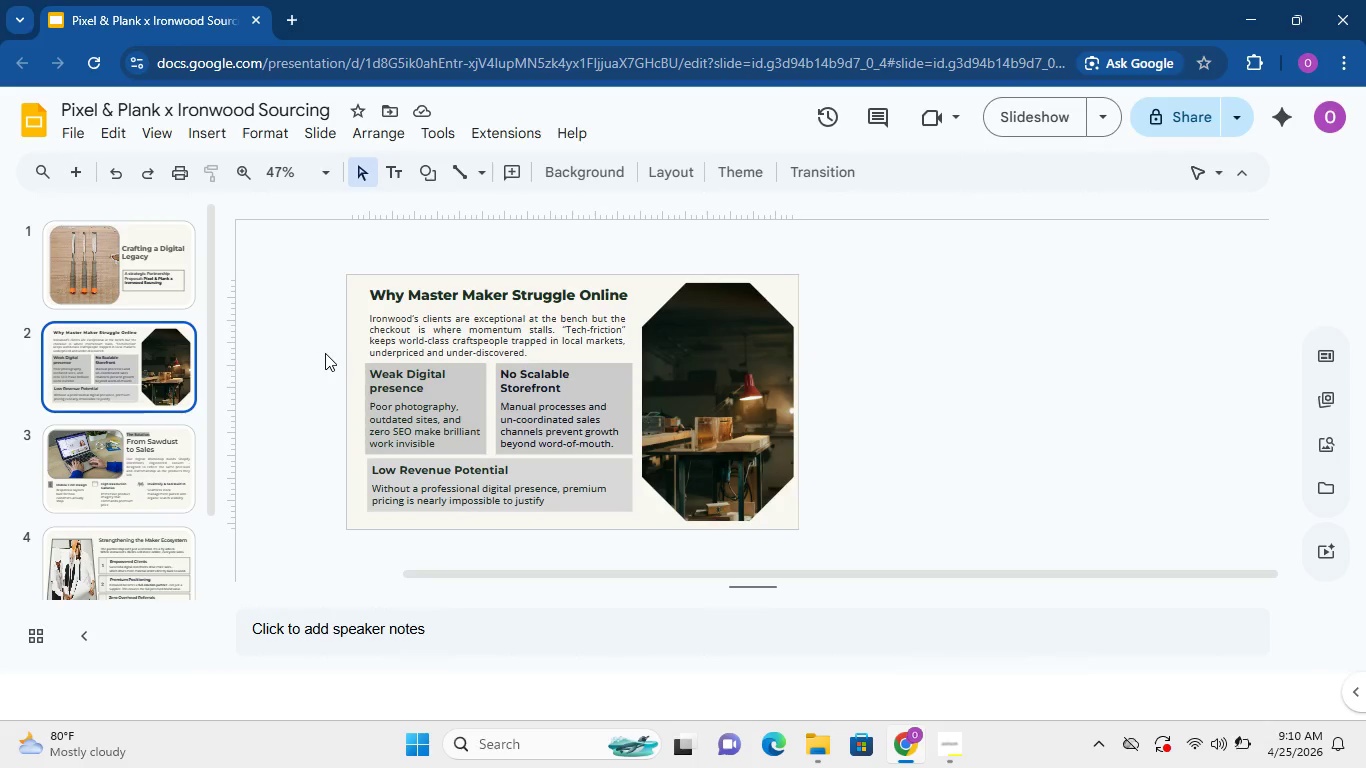 
scroll: coordinate [464, 440], scroll_direction: down, amount: 13.0
 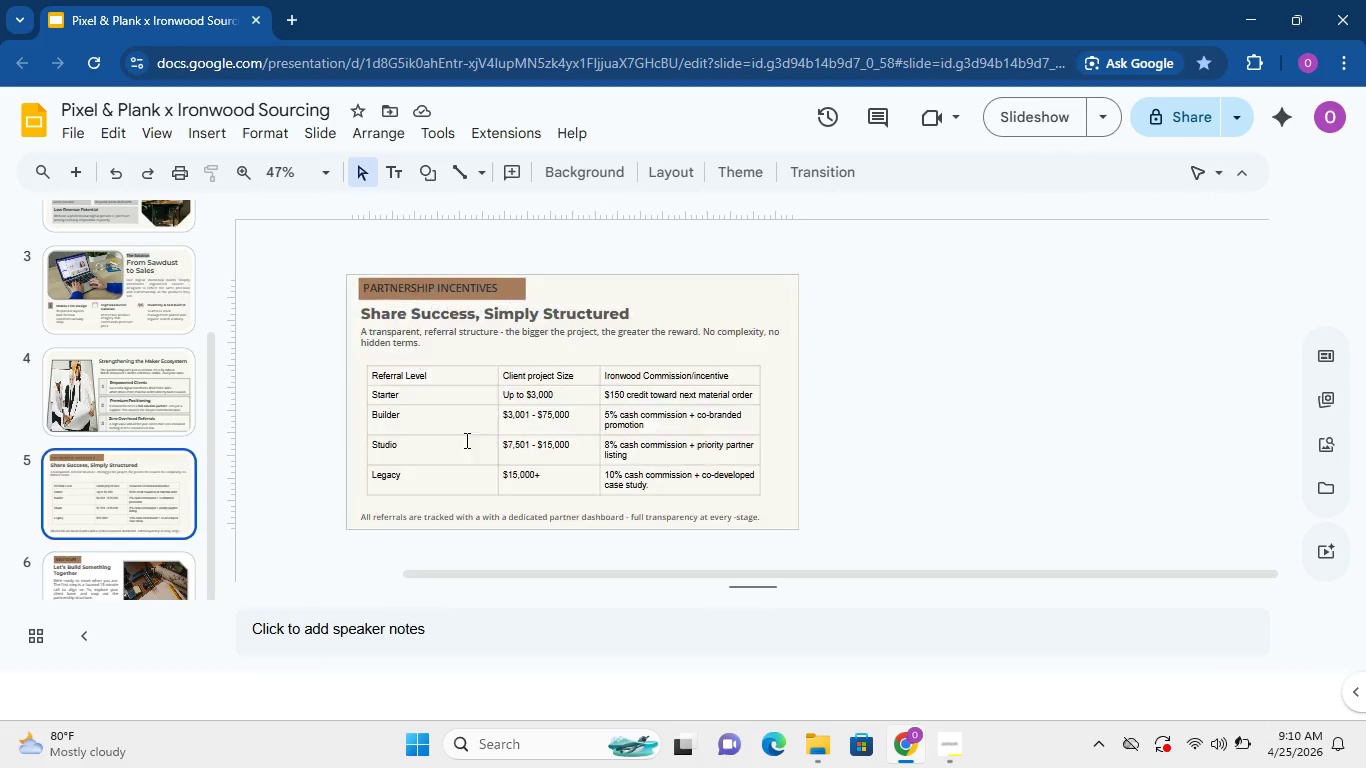 
scroll: coordinate [465, 440], scroll_direction: up, amount: 1.0
 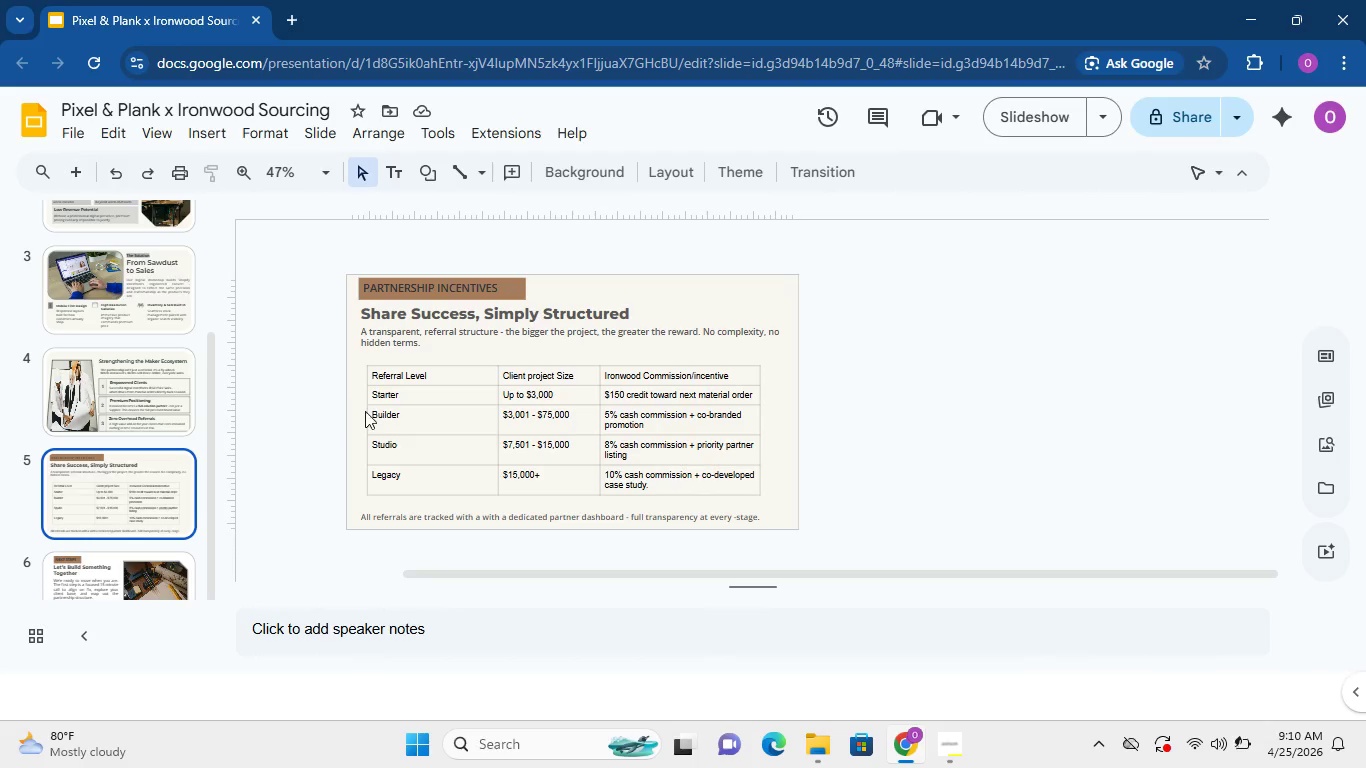 
wait(16.12)
 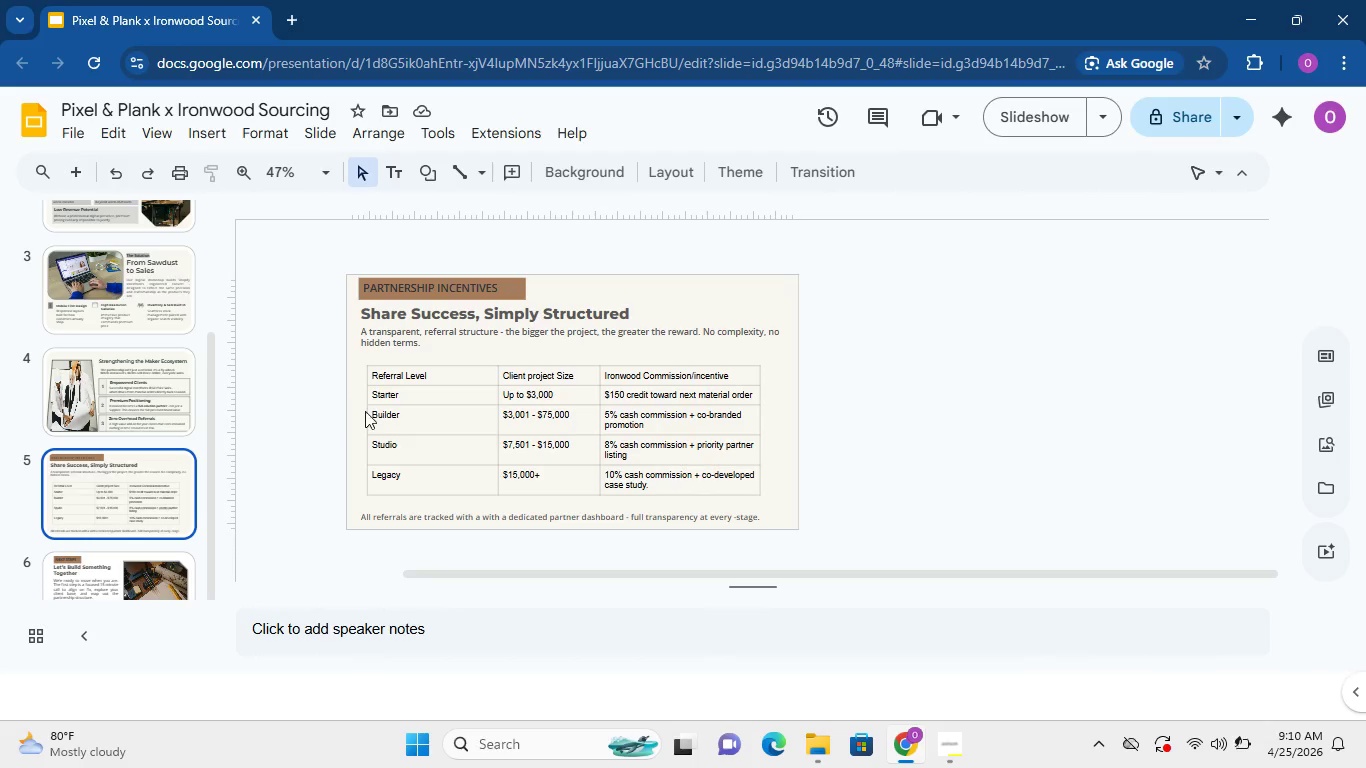 
left_click_drag(start_coordinate=[368, 365], to_coordinate=[773, 531])
 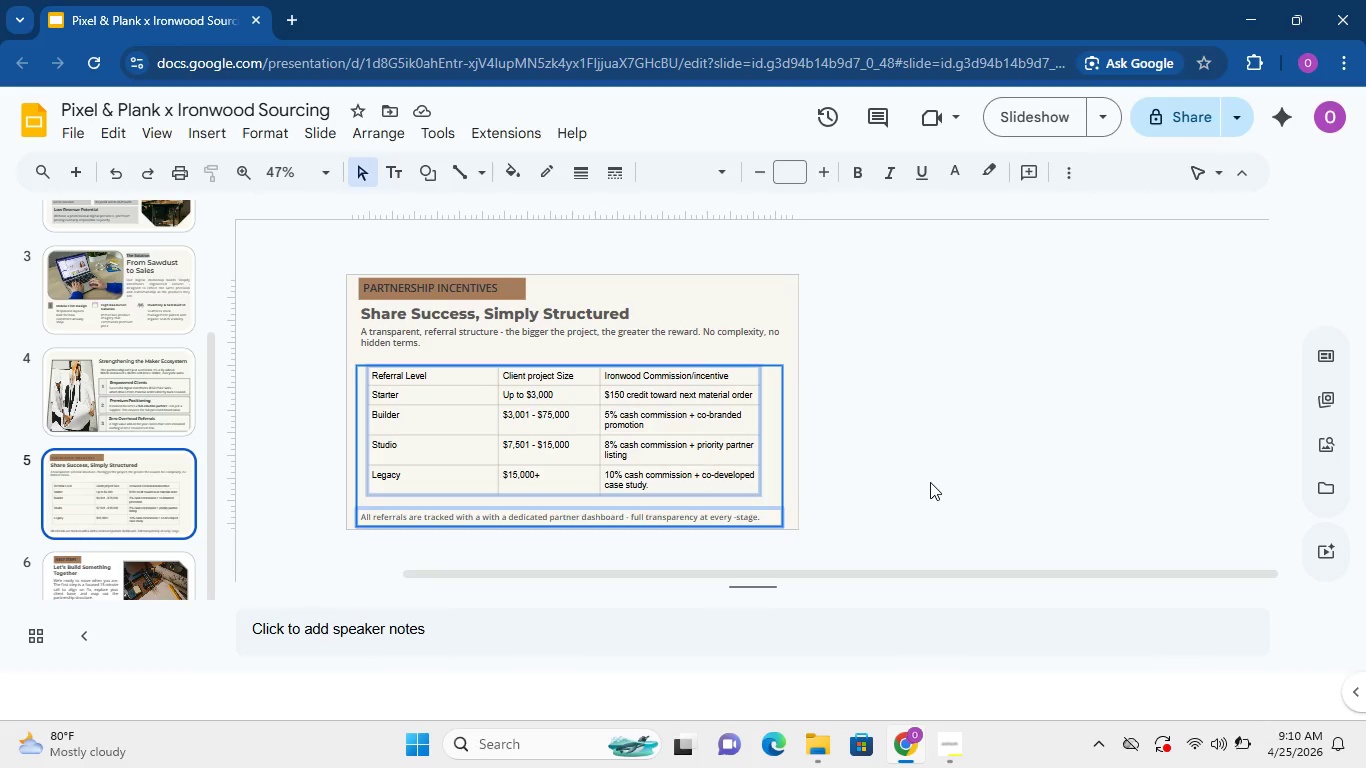 
left_click([930, 482])
 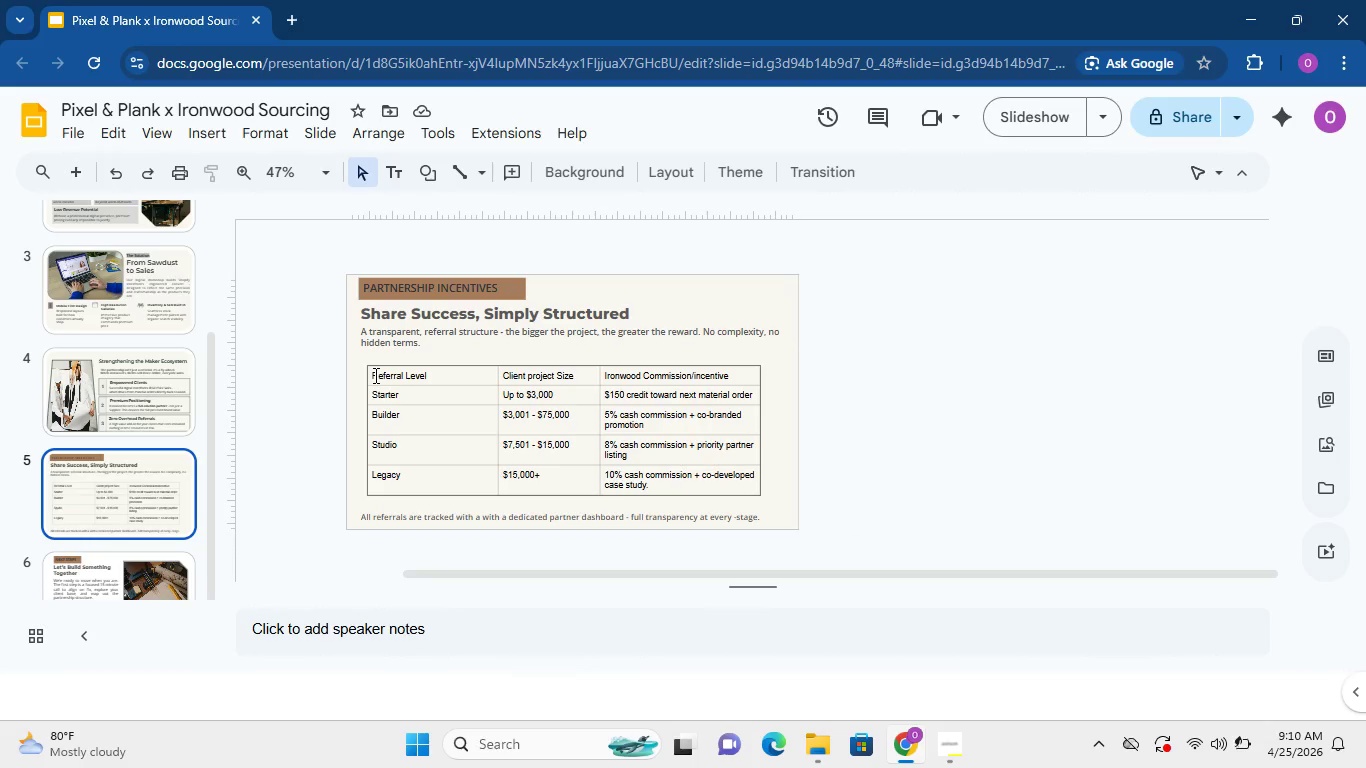 
wait(5.14)
 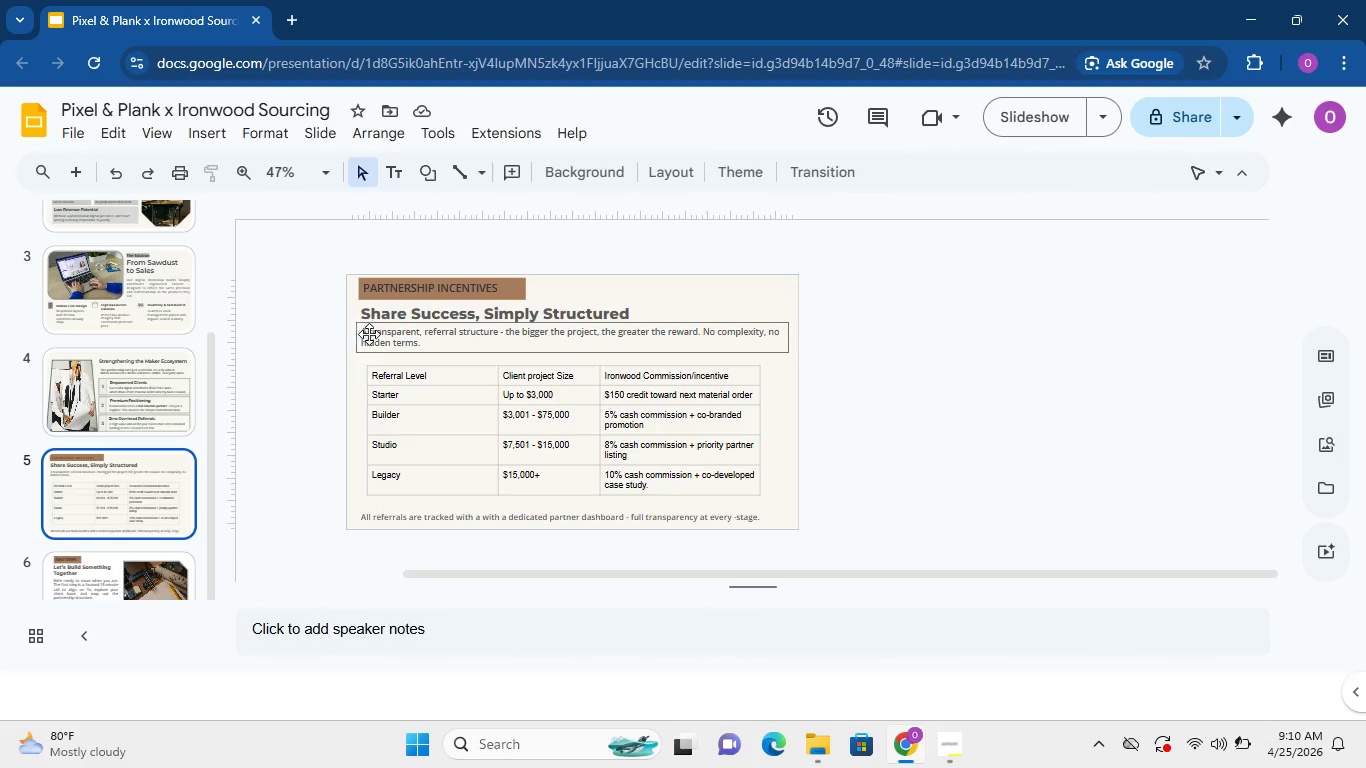 
left_click_drag(start_coordinate=[372, 375], to_coordinate=[727, 489])
 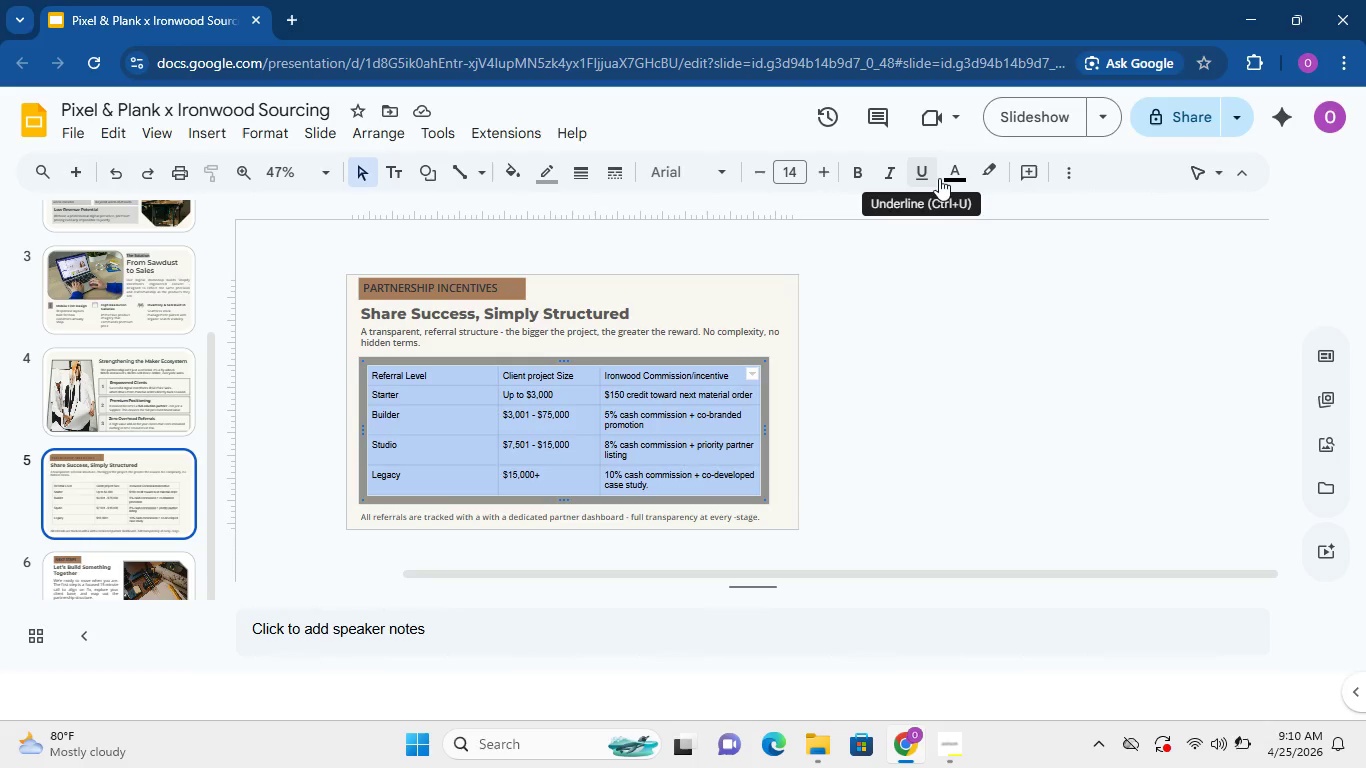 
left_click([957, 179])
 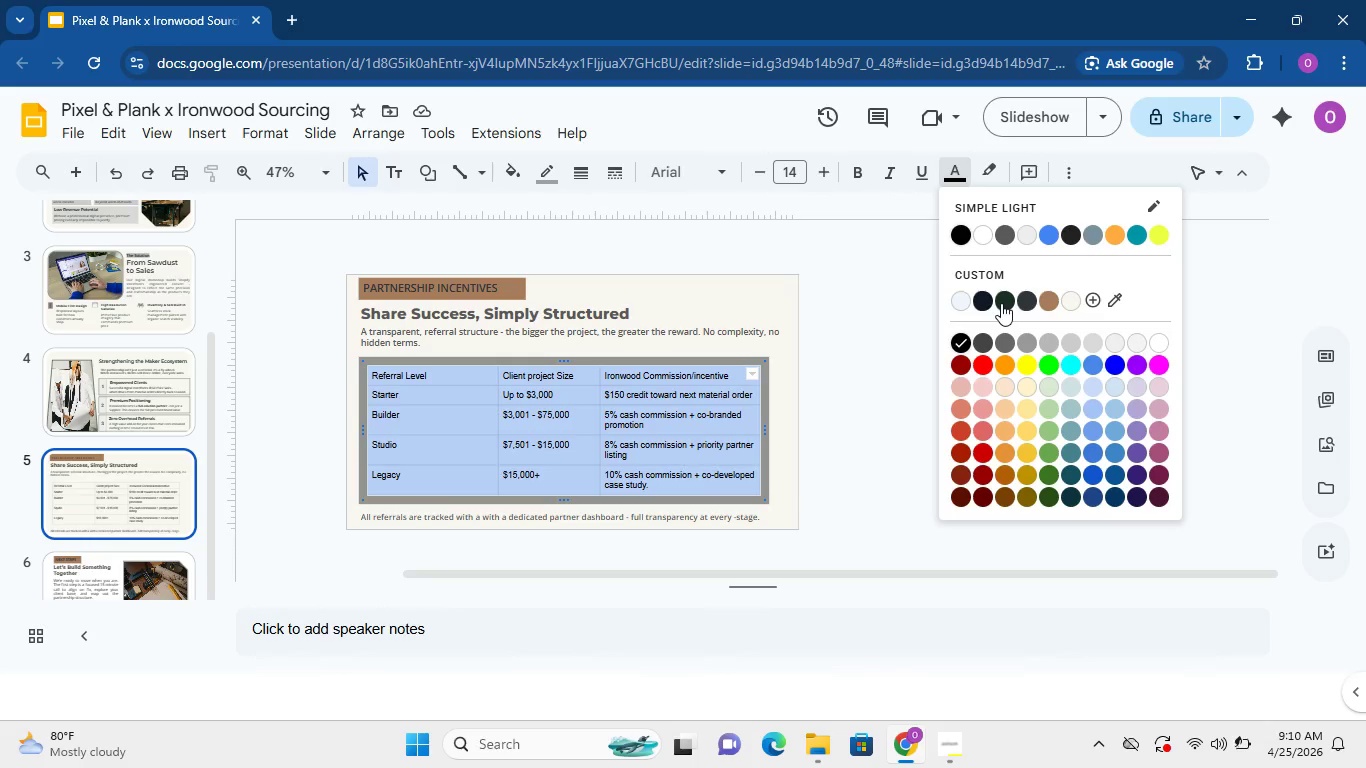 
left_click([1001, 303])
 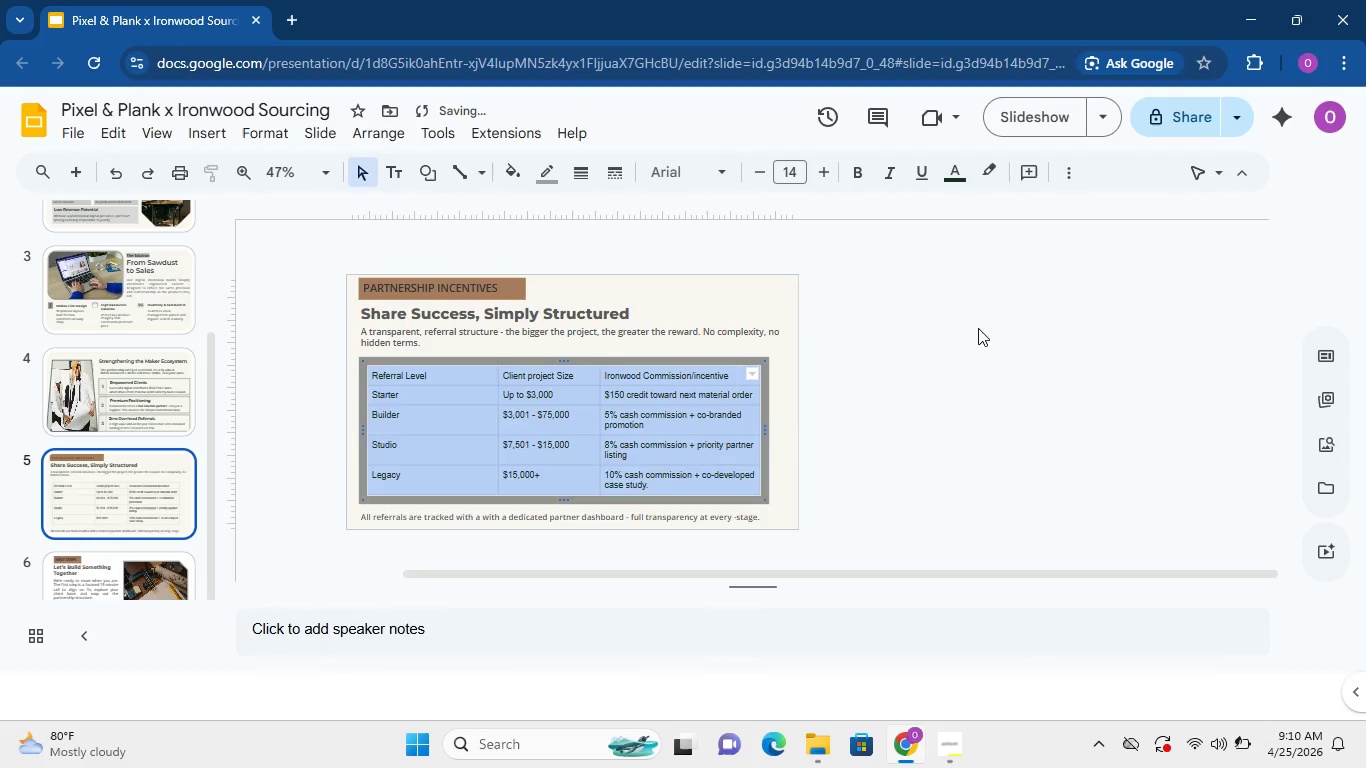 
left_click([978, 328])
 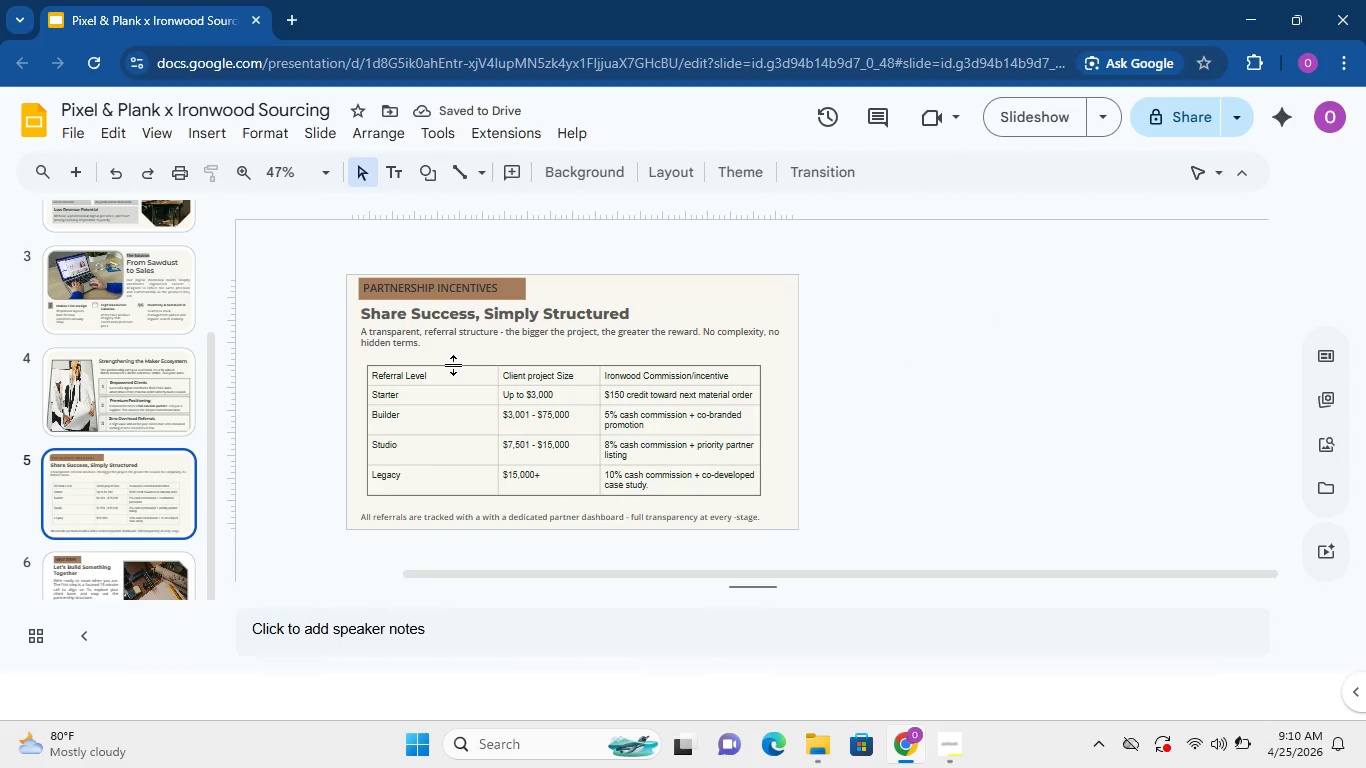 
left_click([454, 365])
 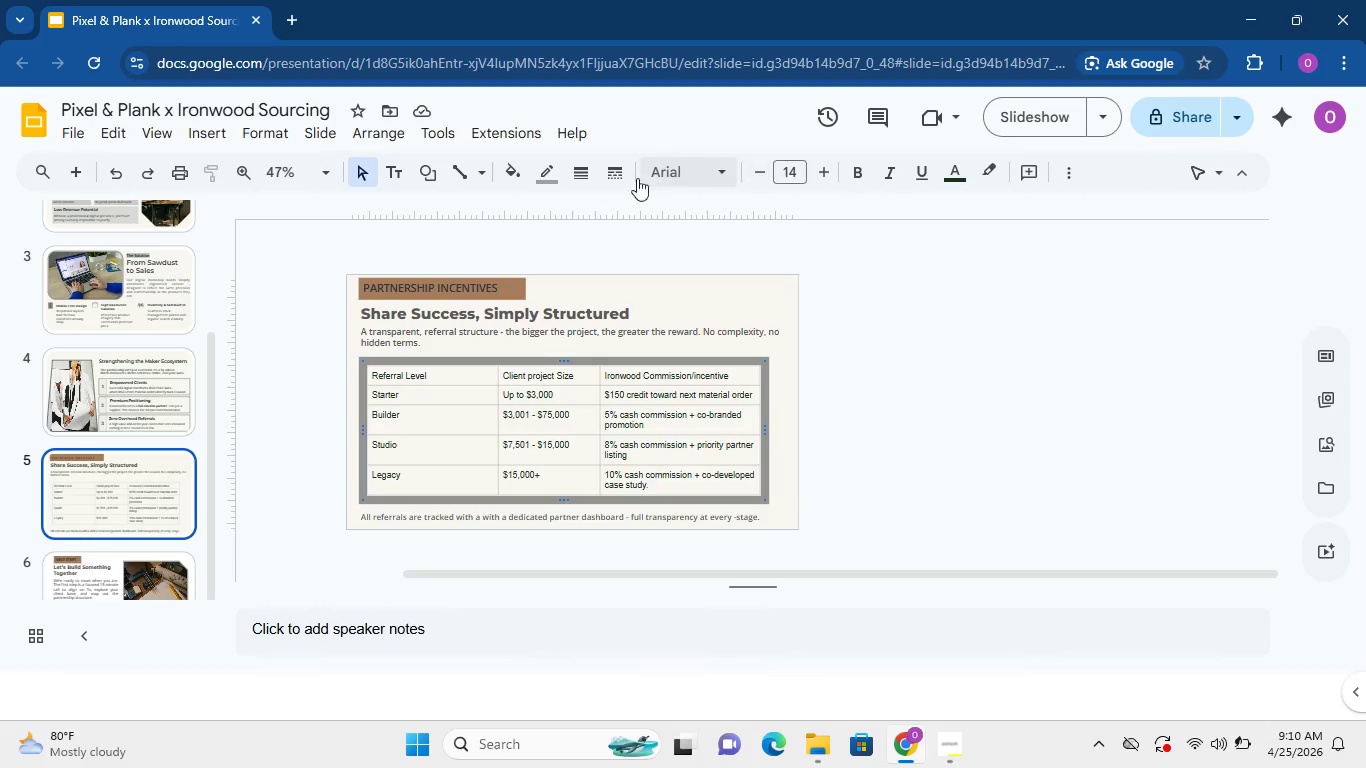 
left_click([540, 178])
 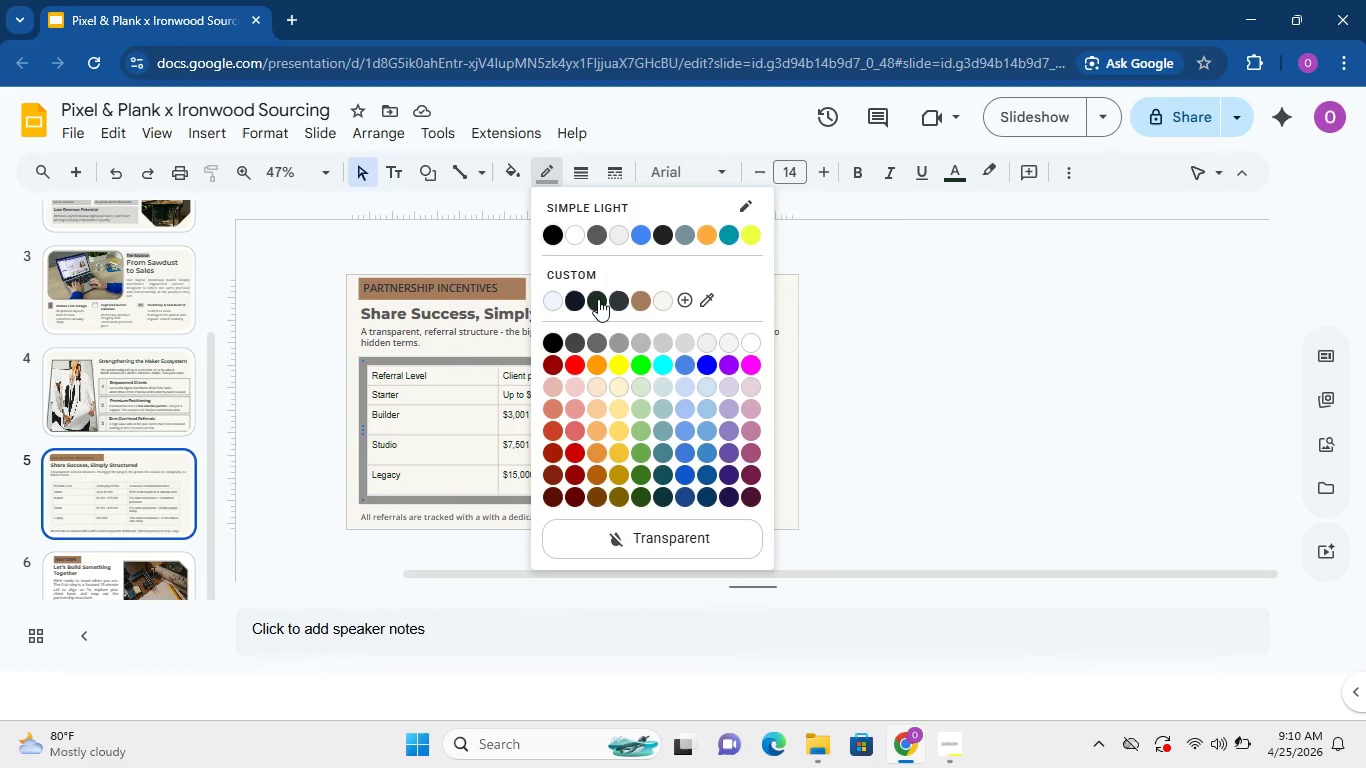 
left_click([598, 299])
 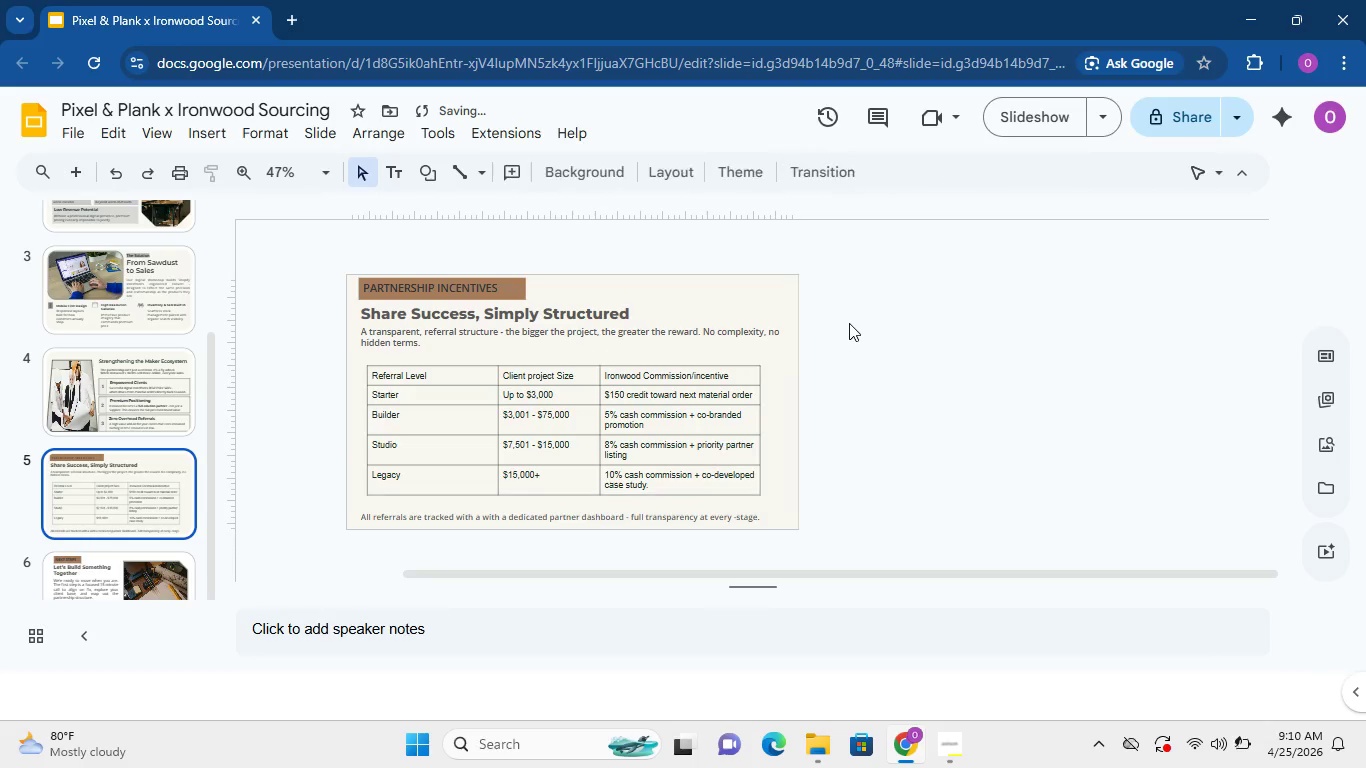 
left_click([849, 323])
 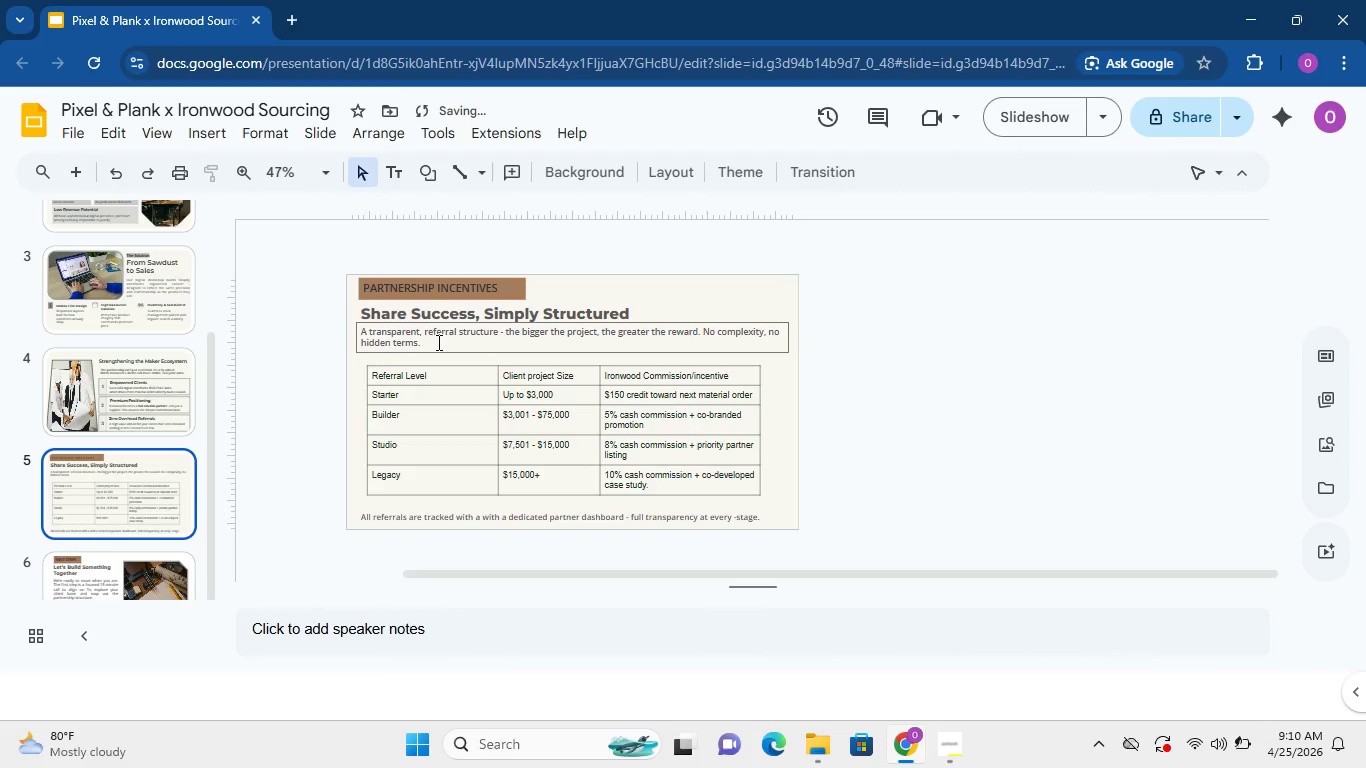 
left_click([447, 328])
 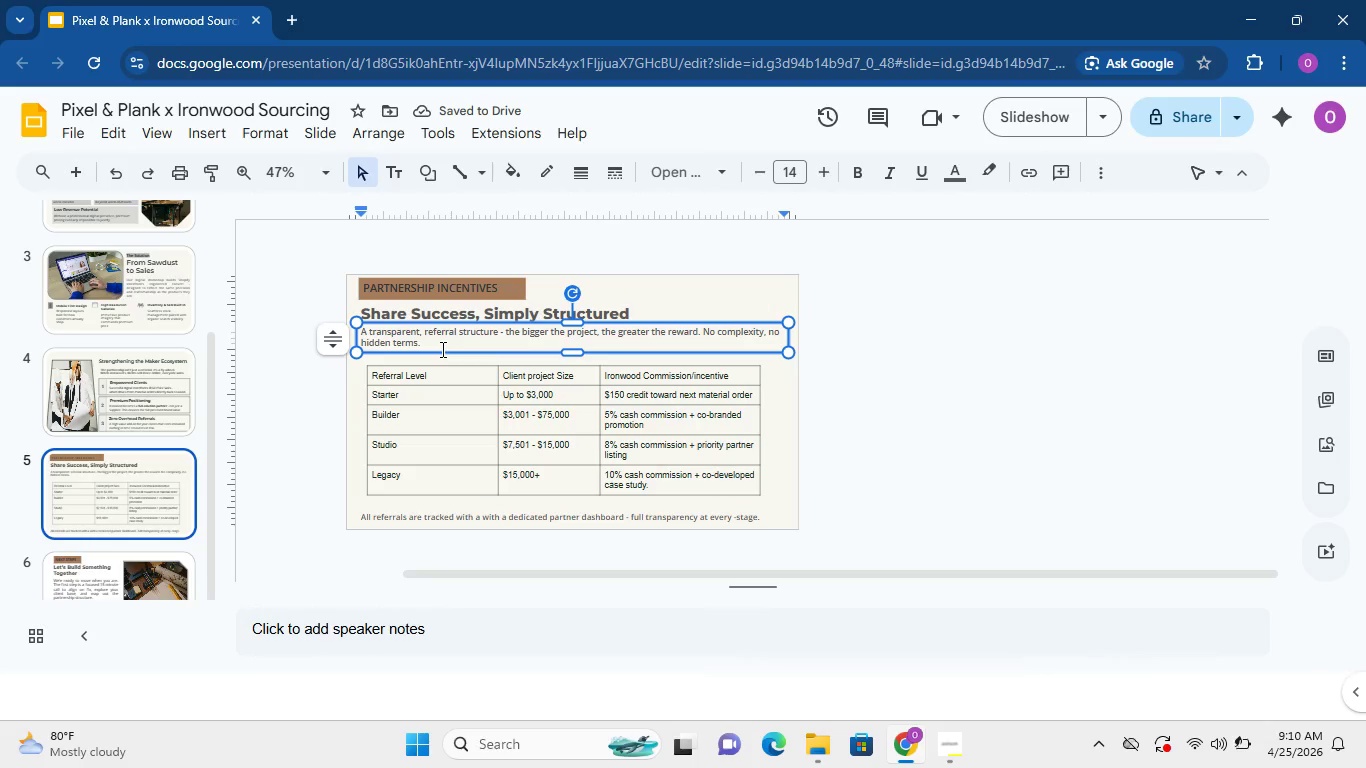 
left_click_drag(start_coordinate=[441, 349], to_coordinate=[358, 329])
 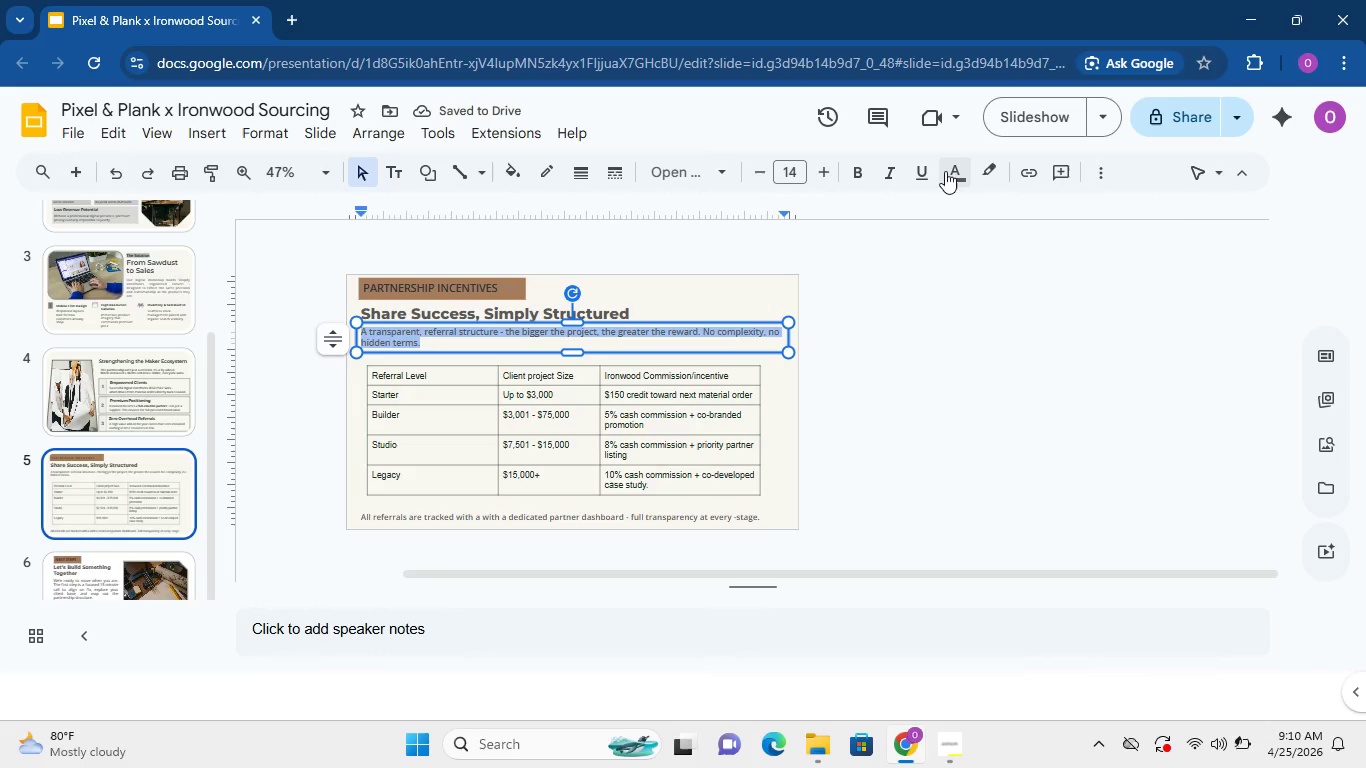 
left_click([945, 171])
 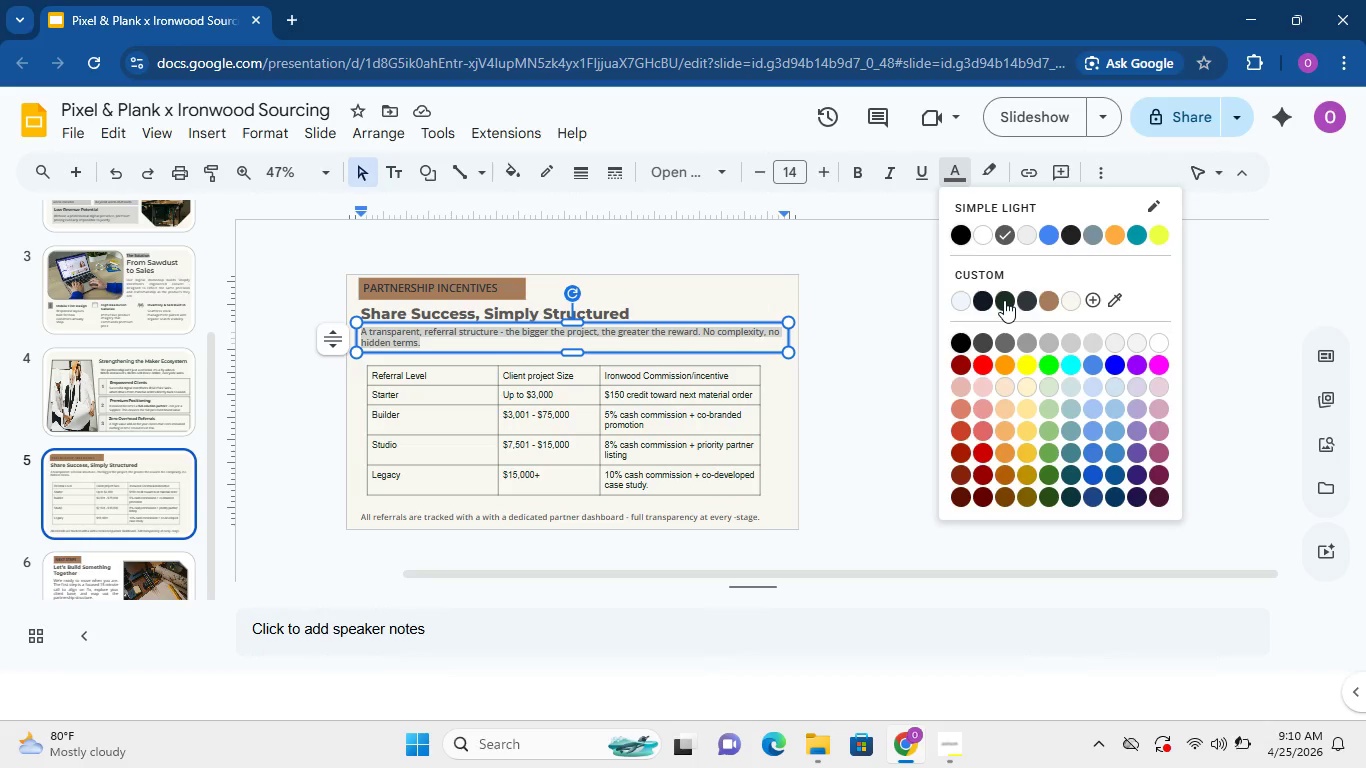 
left_click([1004, 300])
 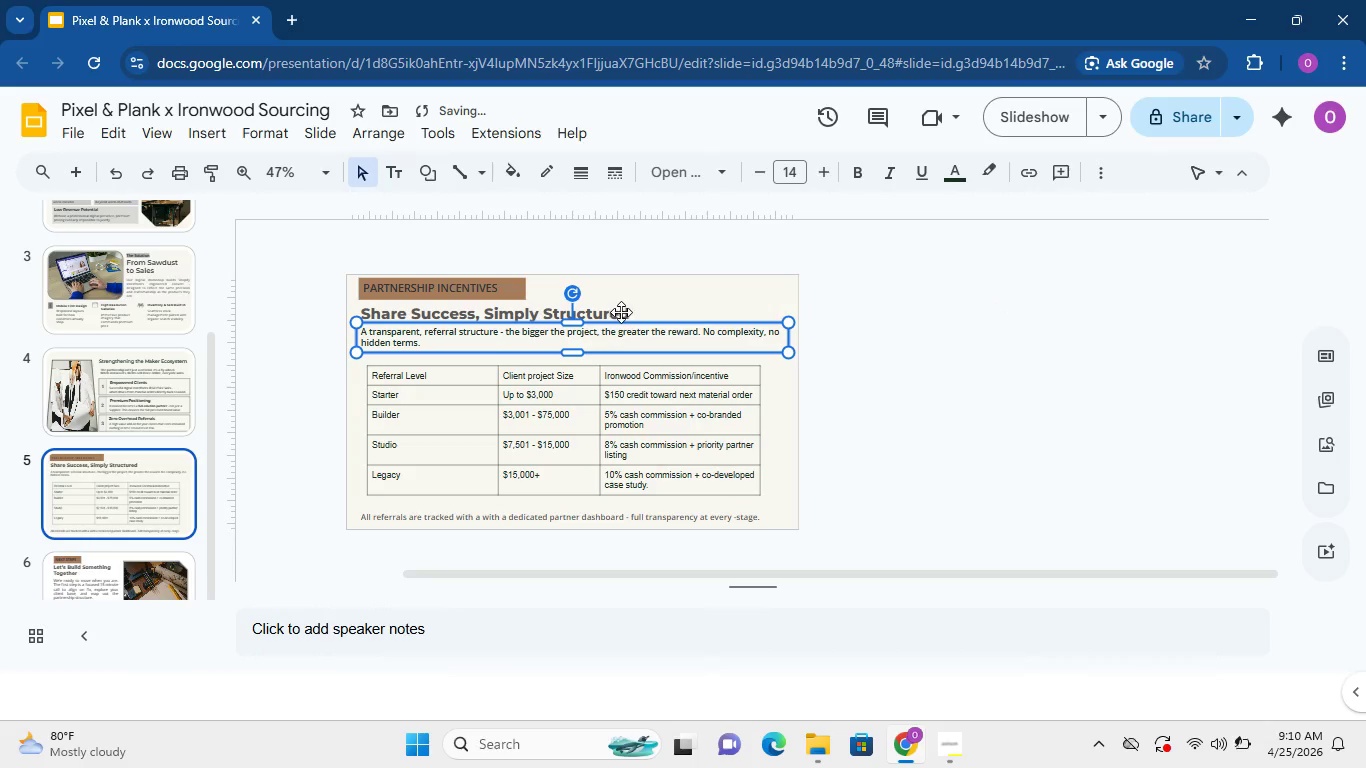 
double_click([621, 312])
 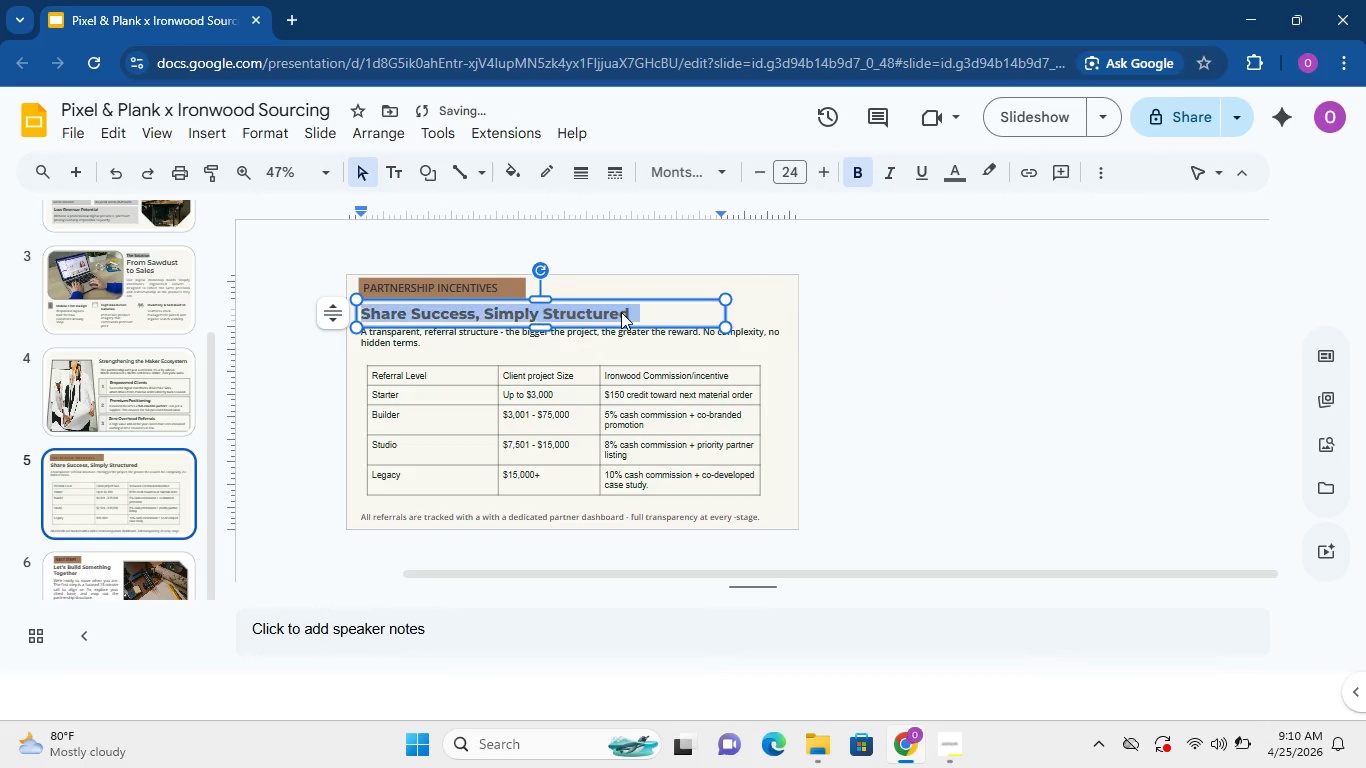 
triple_click([621, 312])
 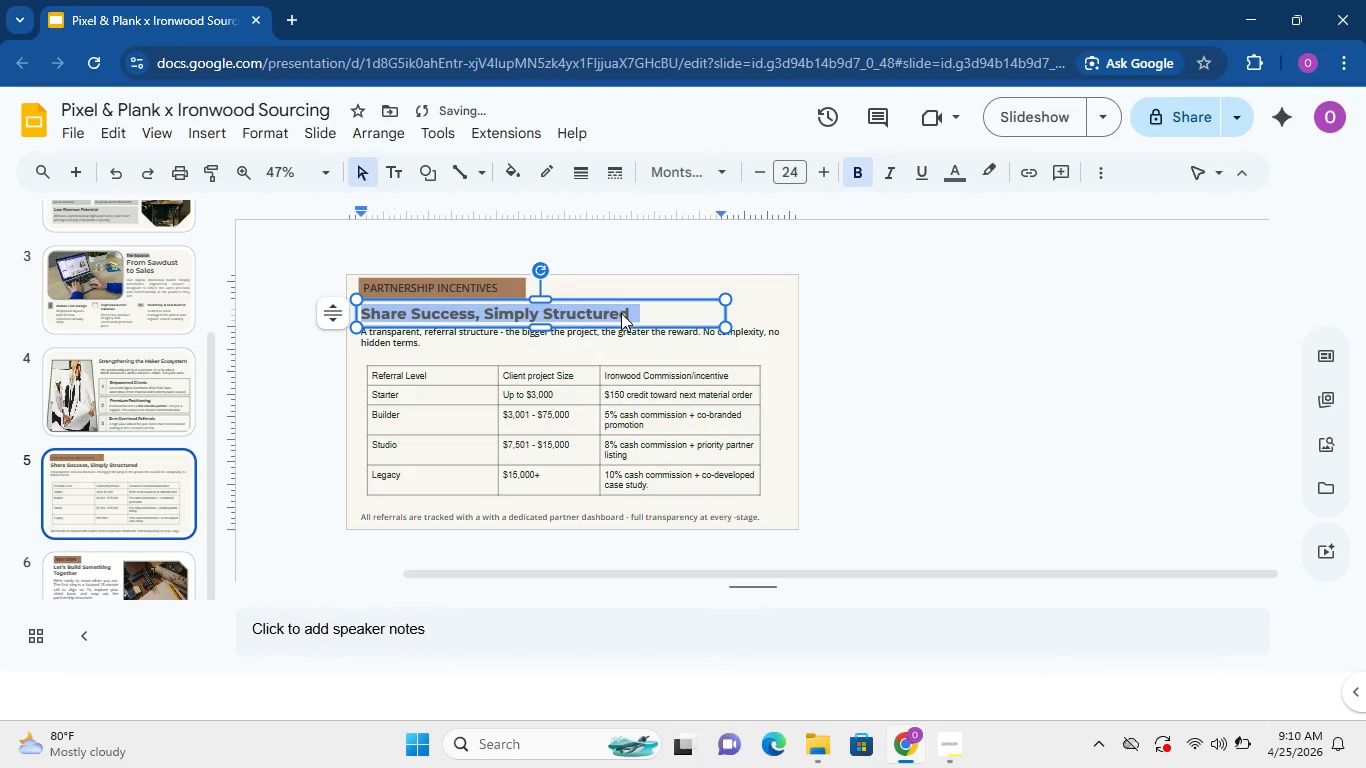 
triple_click([621, 312])
 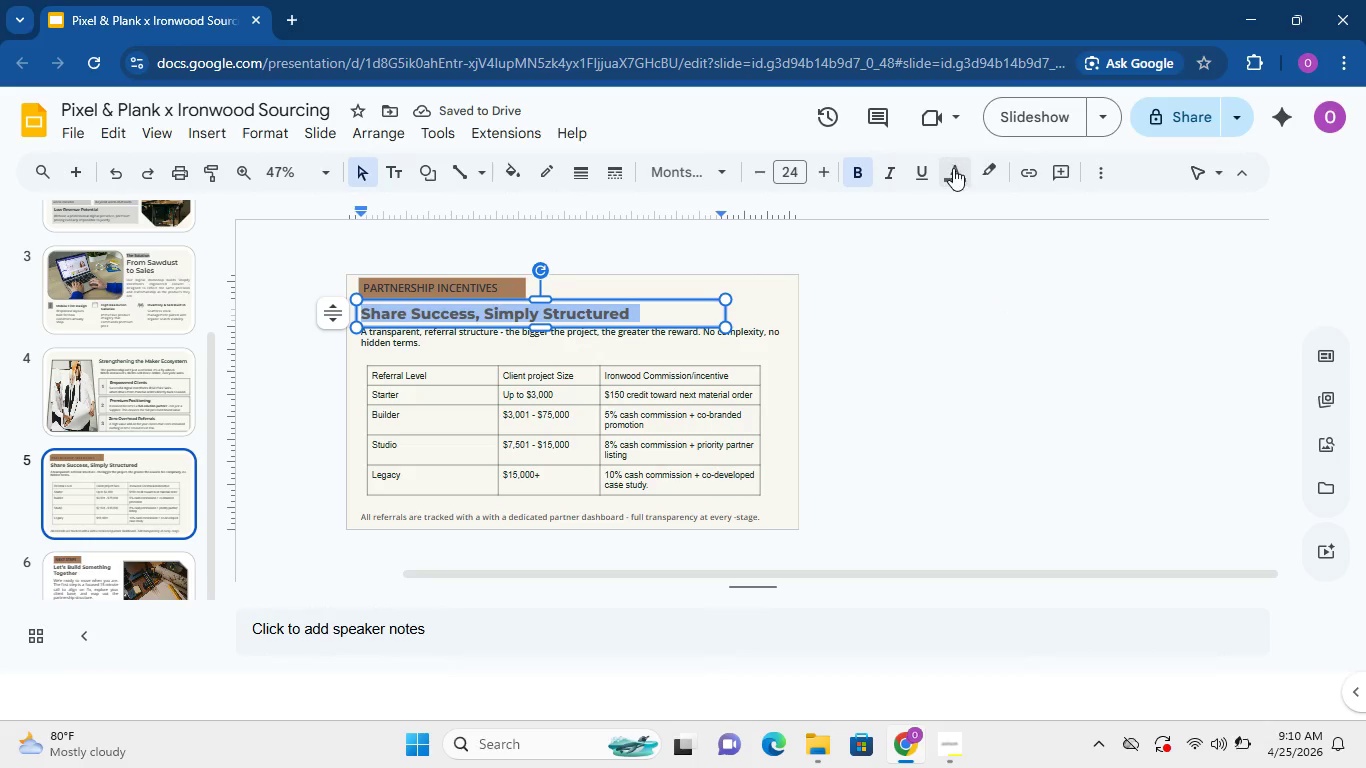 
left_click([953, 168])
 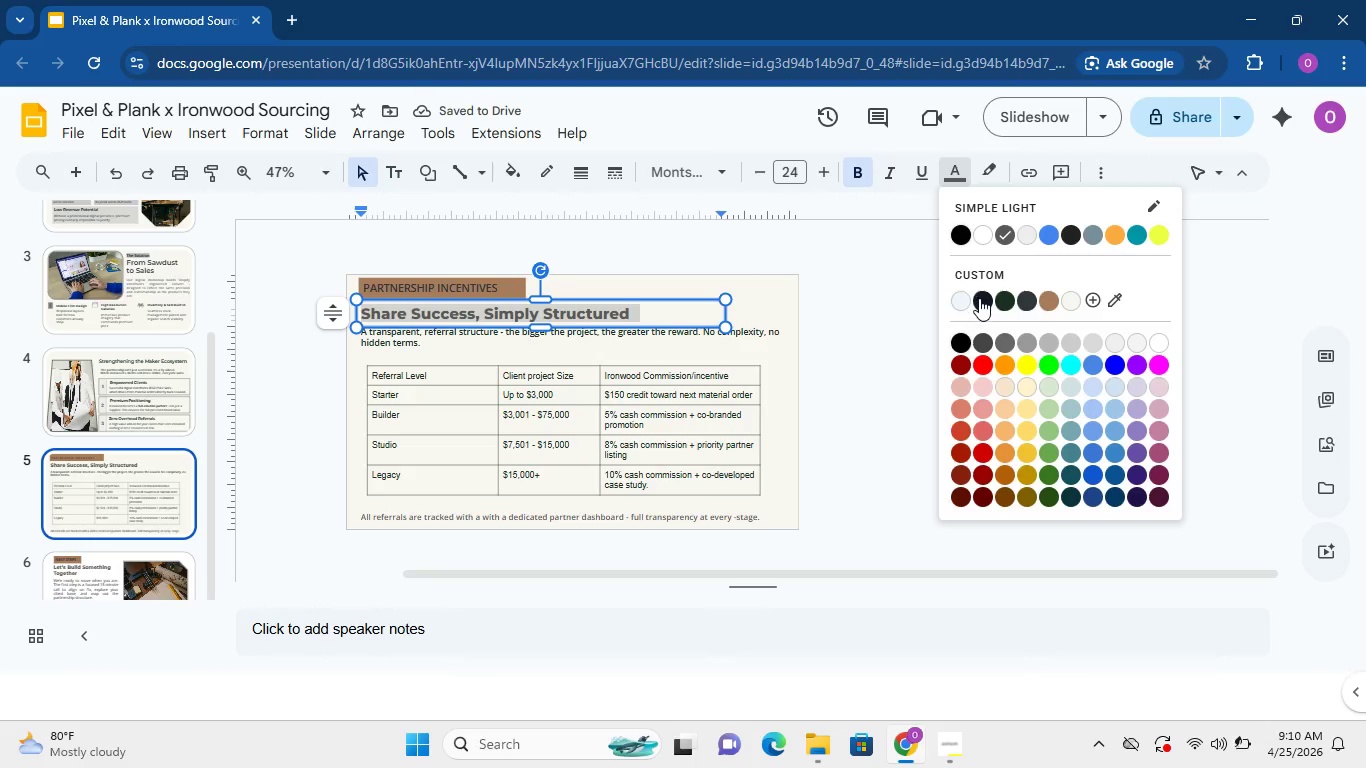 
left_click([979, 298])
 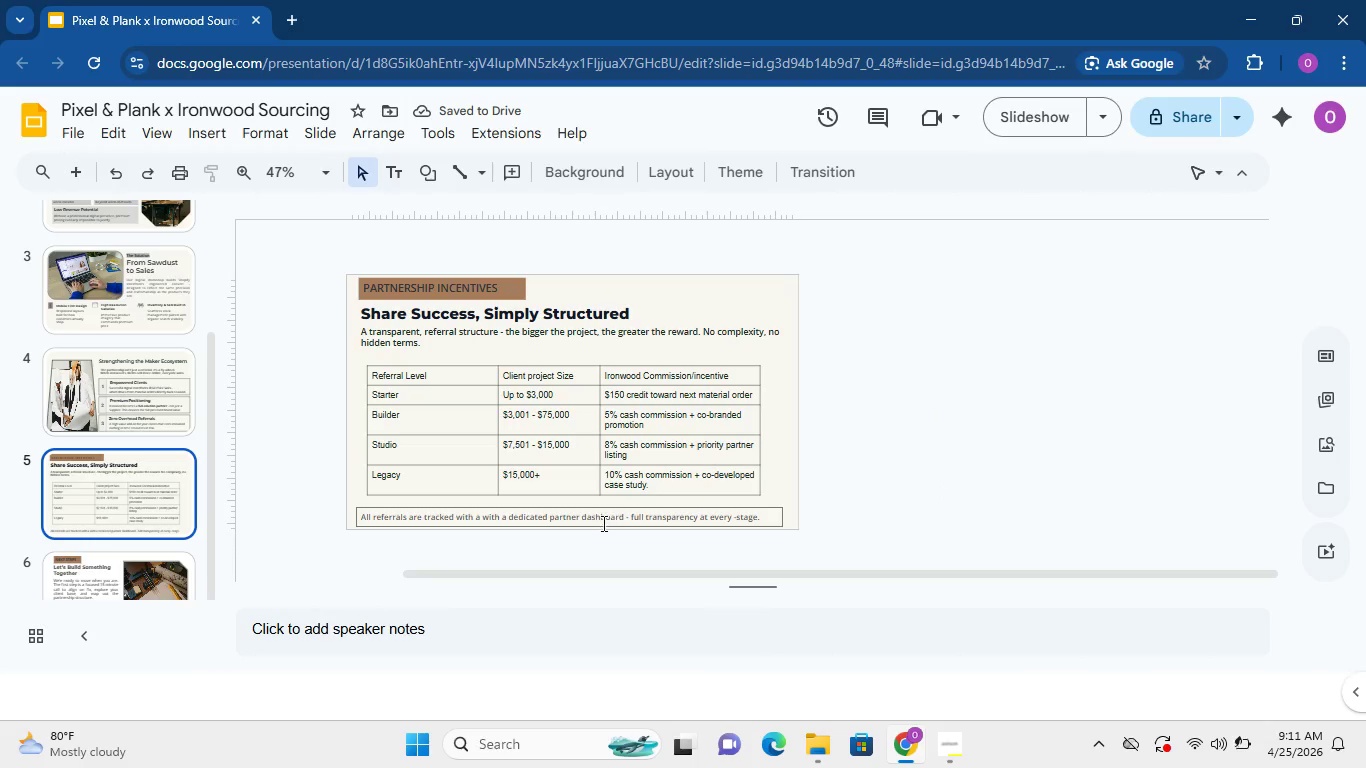 
double_click([608, 524])
 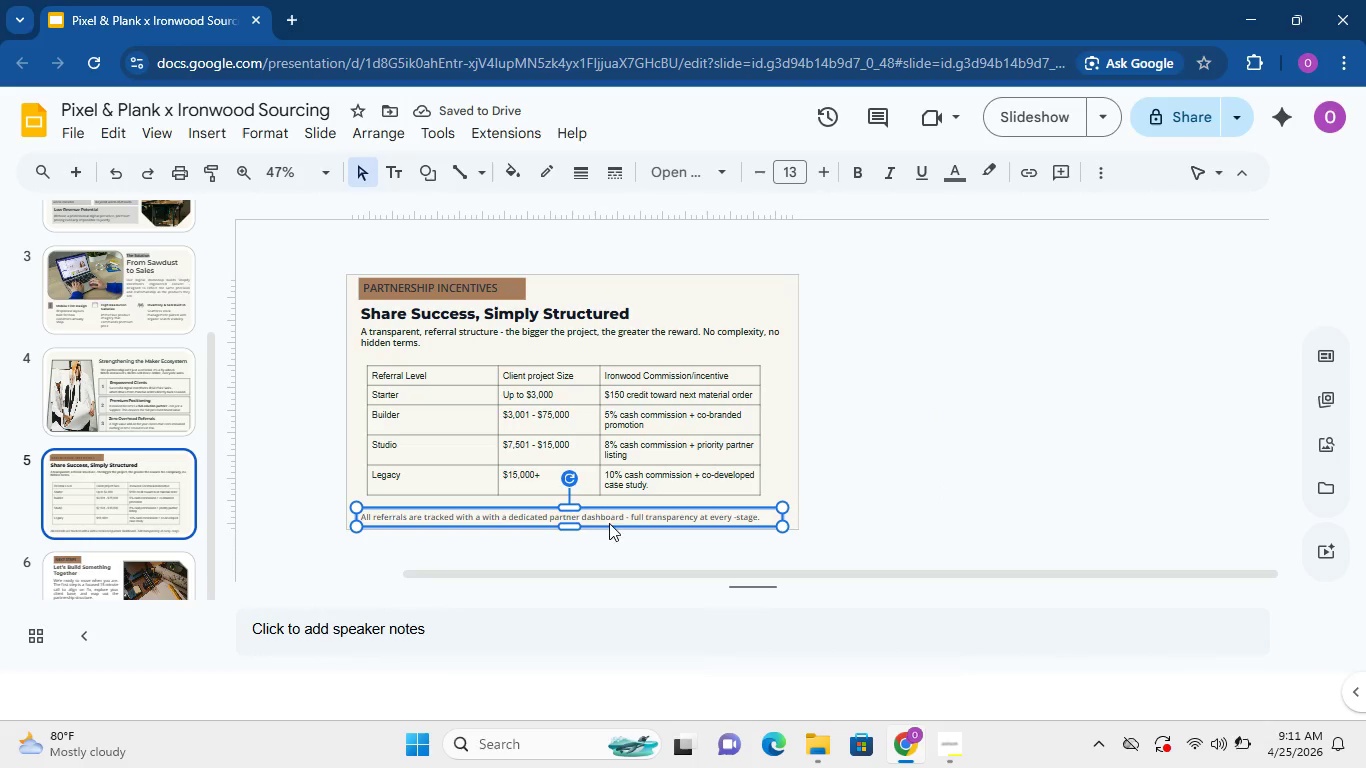 
triple_click([608, 524])
 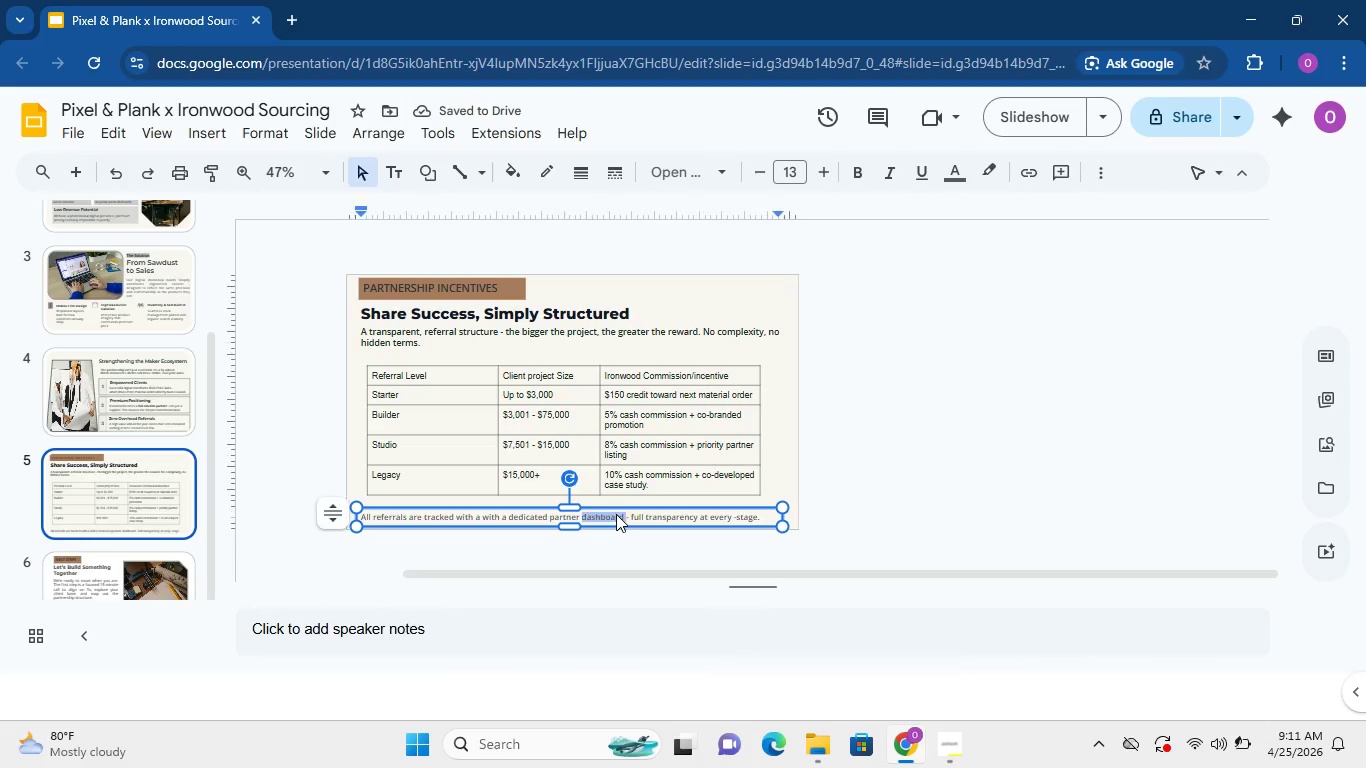 
triple_click([616, 514])
 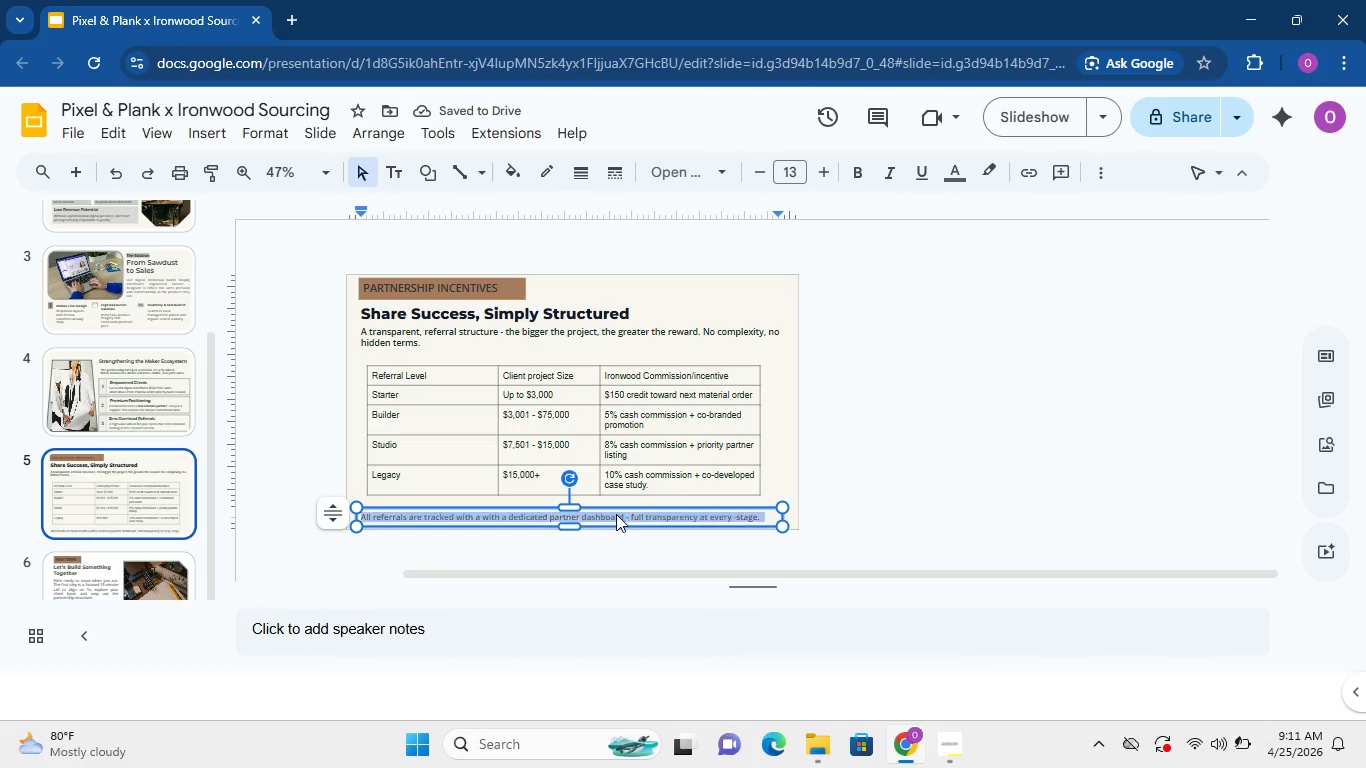 
triple_click([616, 514])
 